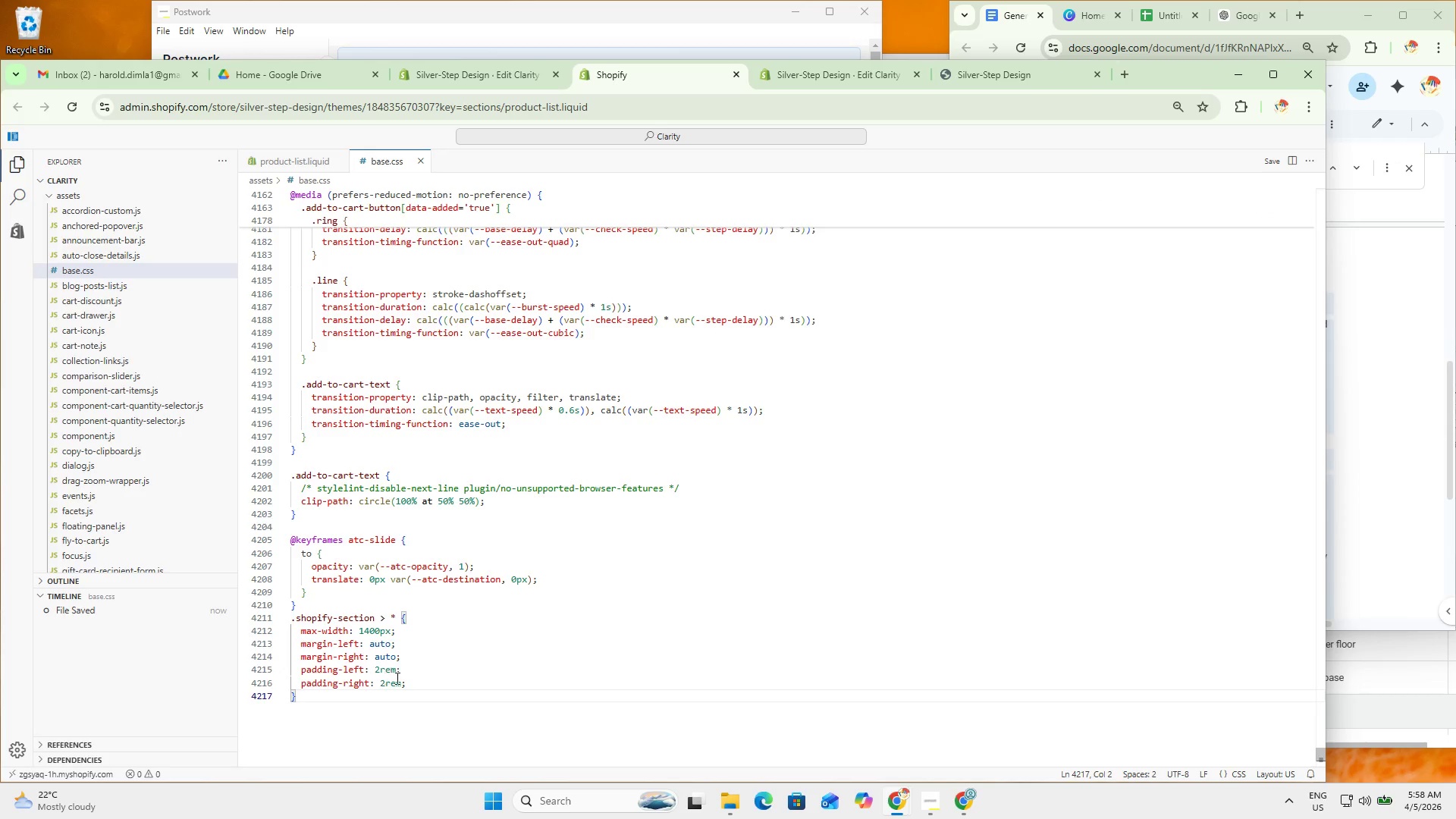 
left_click_drag(start_coordinate=[320, 701], to_coordinate=[285, 622])
 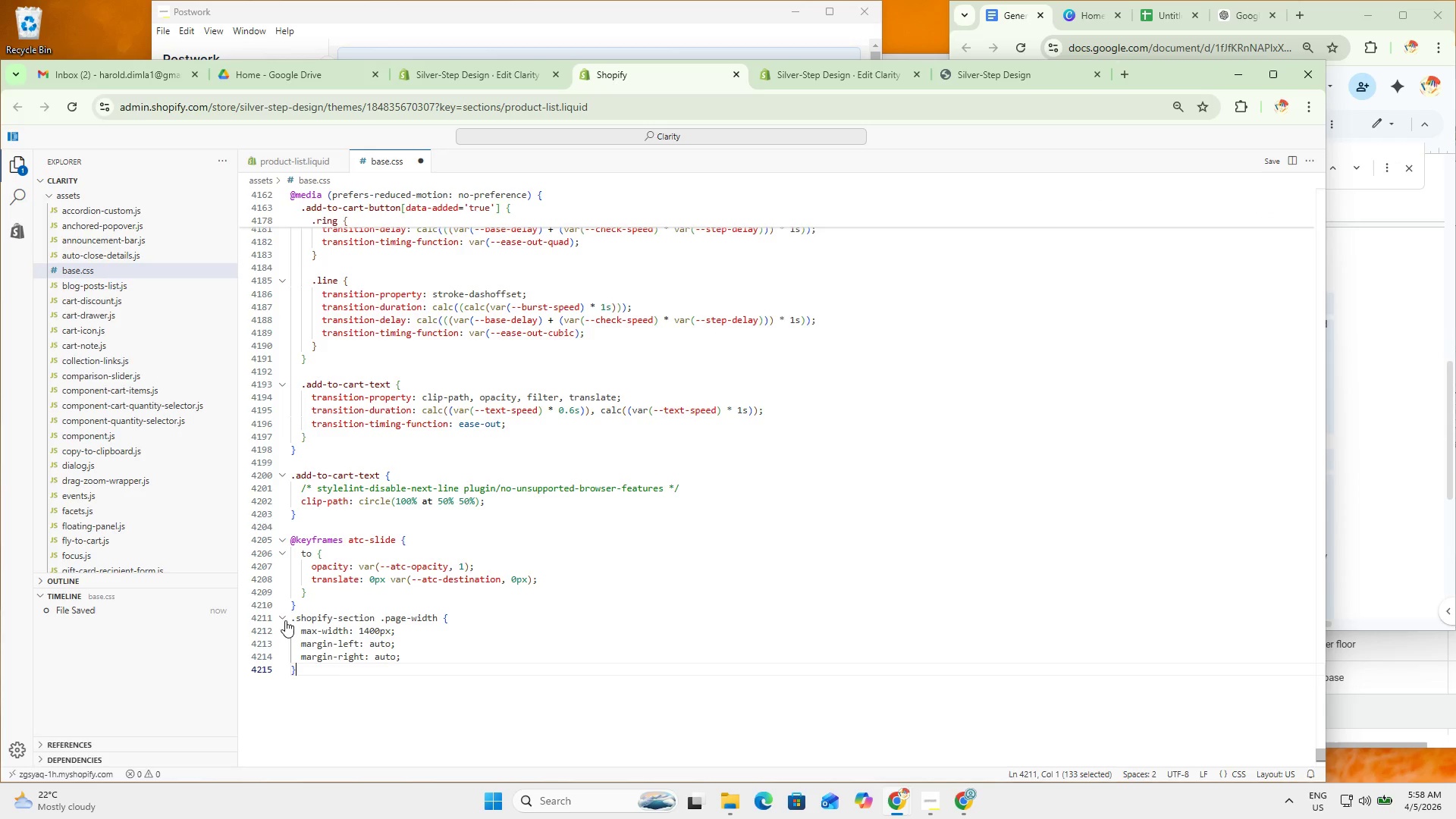 
key(Control+V)
 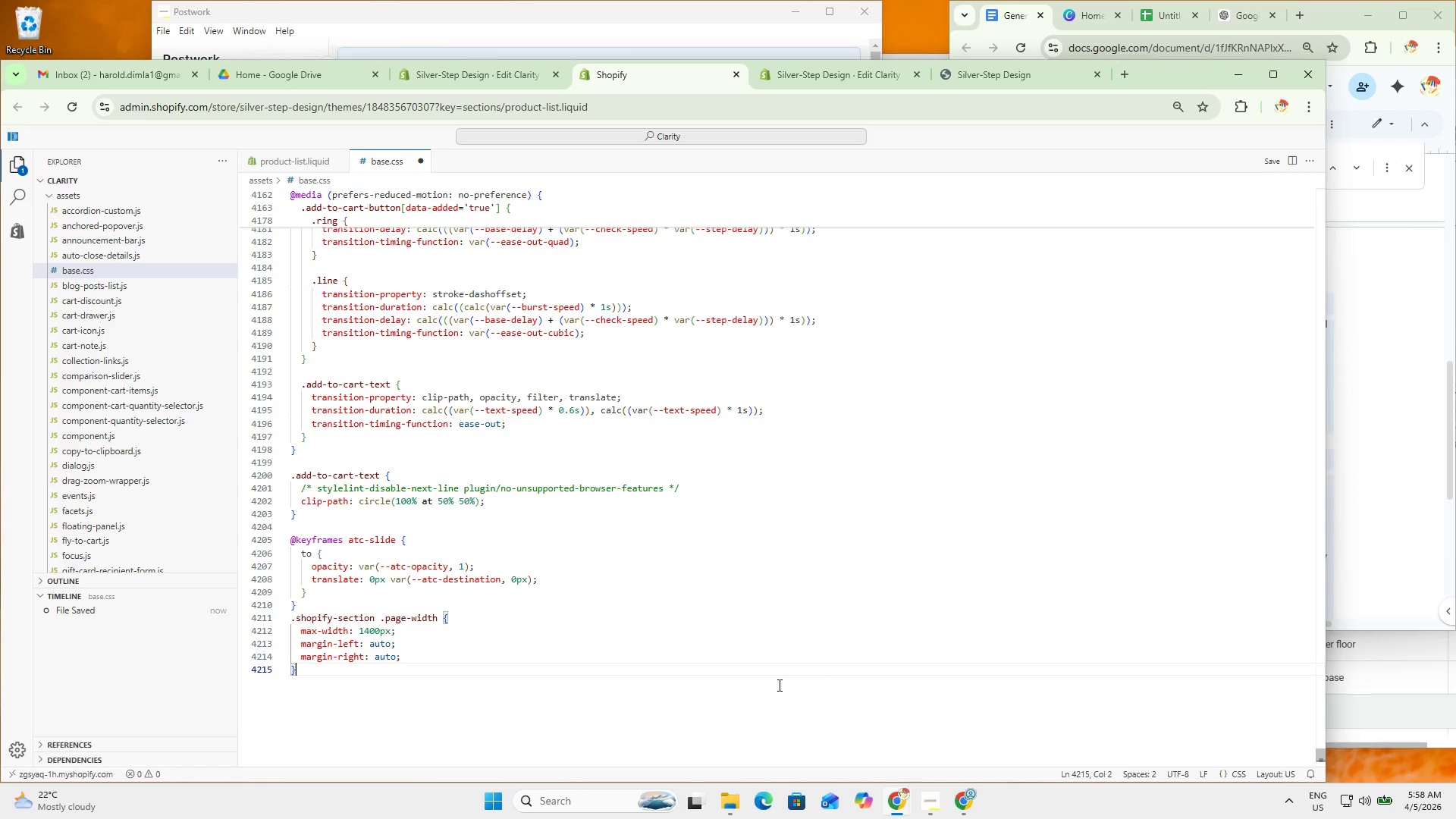 
left_click([1269, 168])
 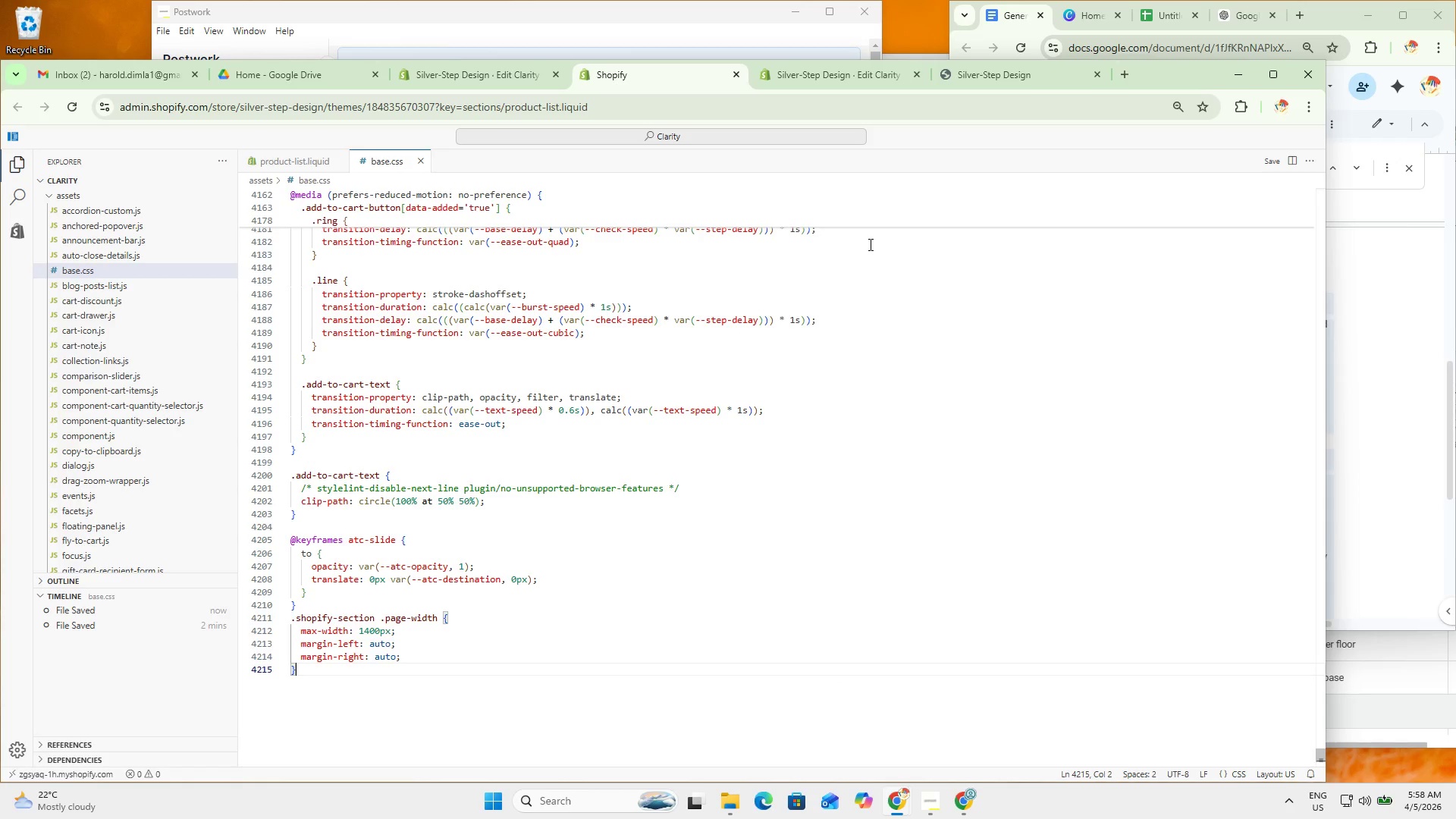 
wait(6.25)
 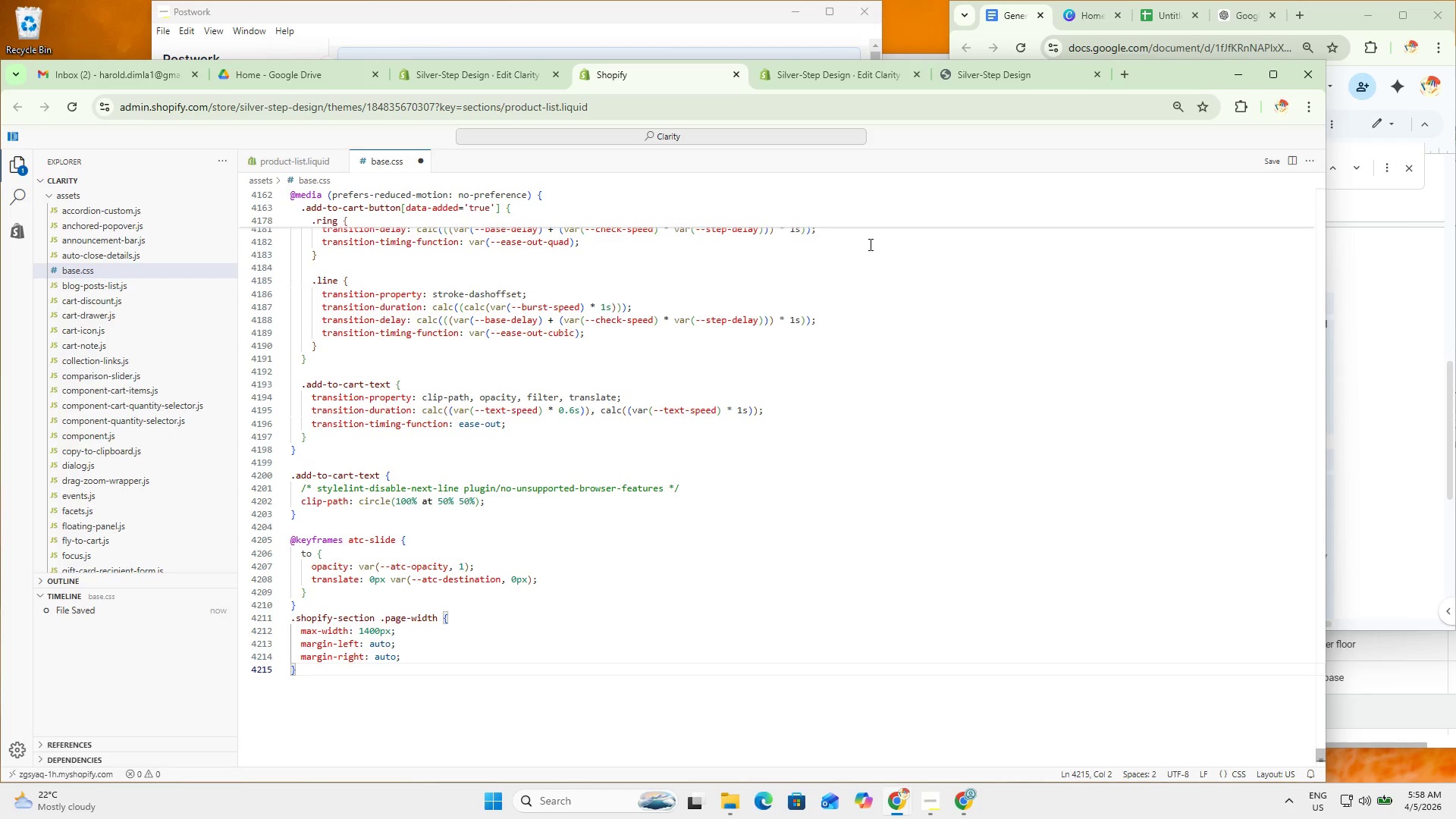 
left_click([847, 72])
 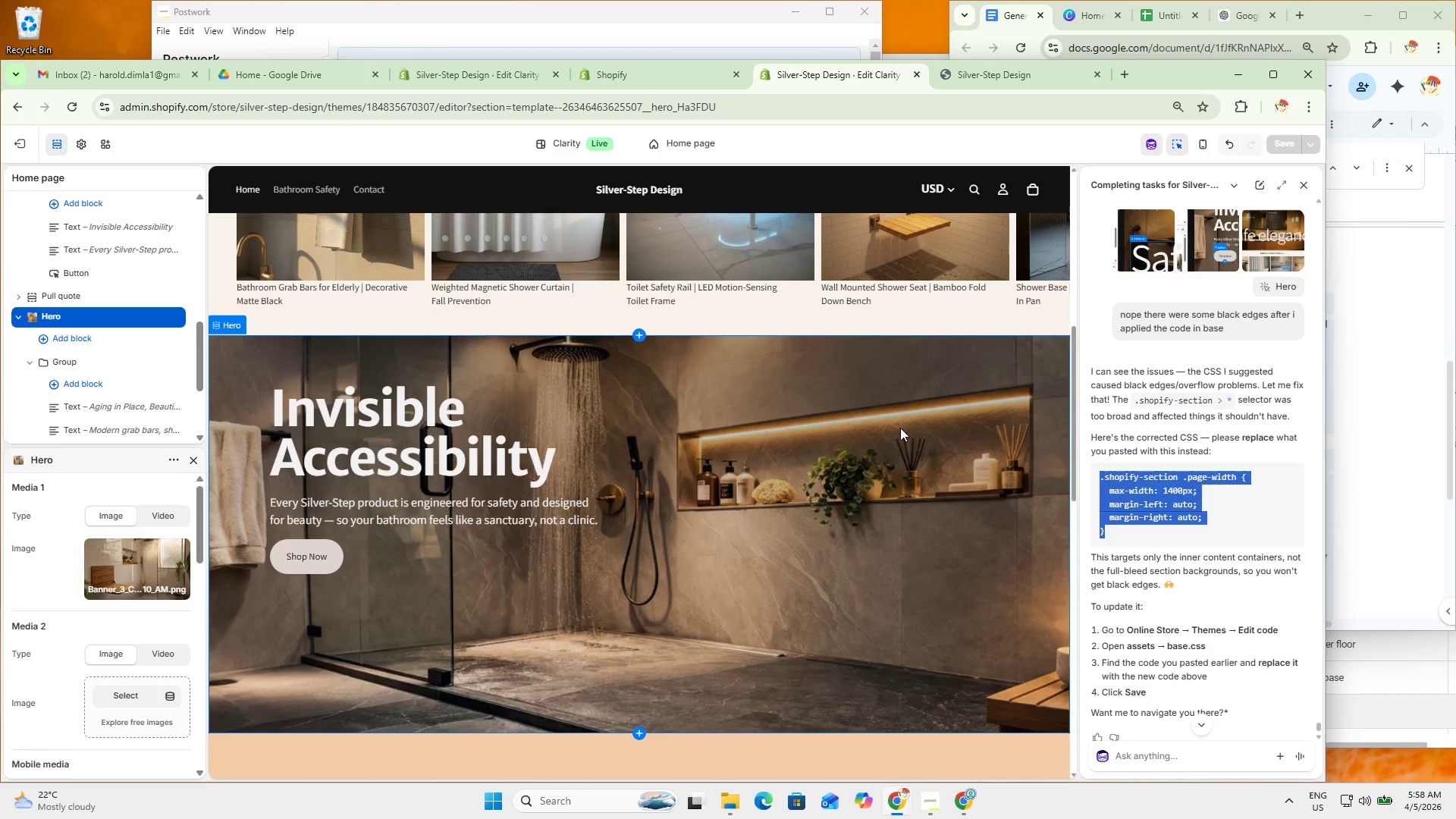 
scroll: coordinate [896, 521], scroll_direction: up, amount: 10.0
 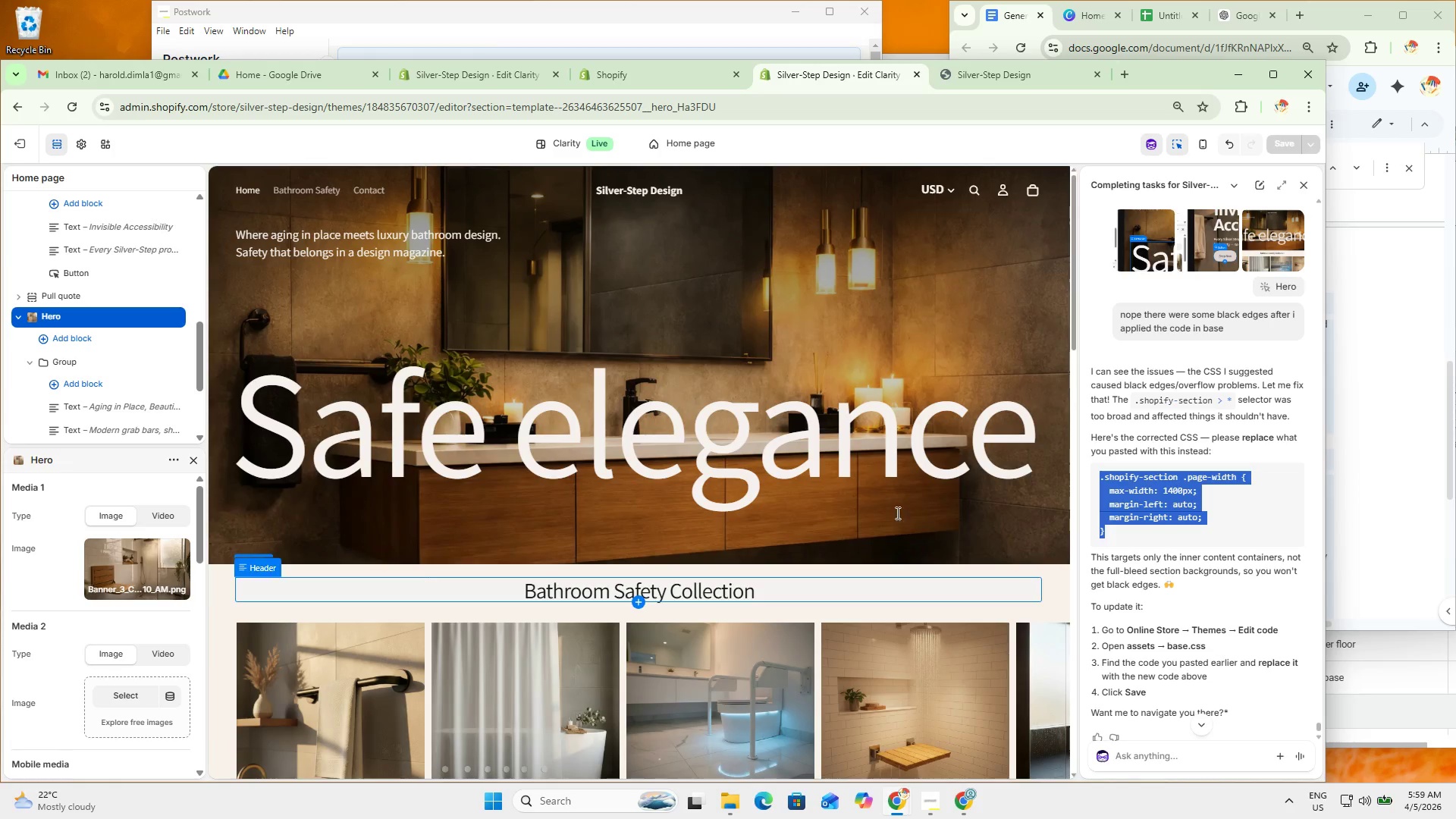 
scroll: coordinate [890, 508], scroll_direction: down, amount: 6.0
 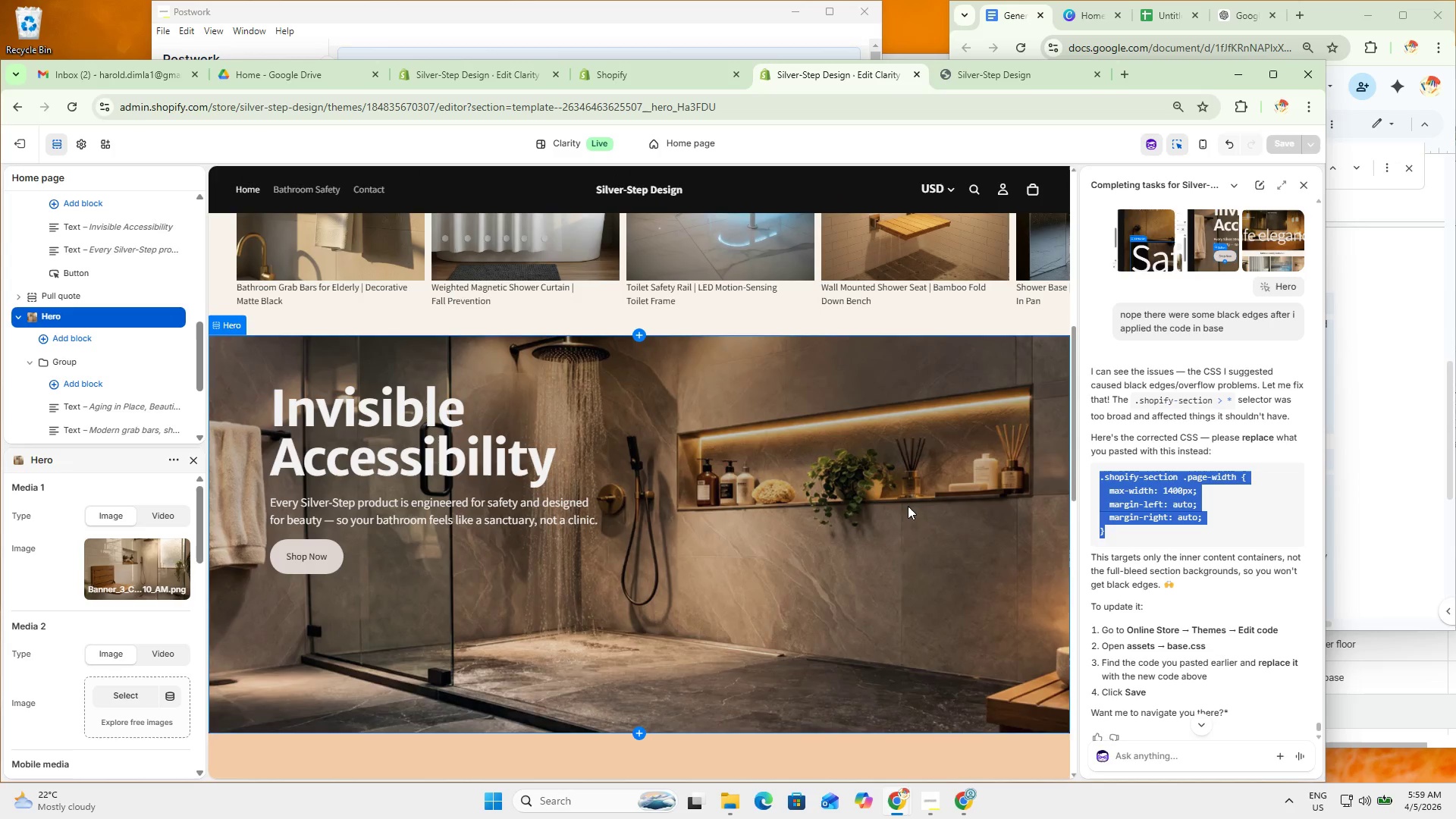 
scroll: coordinate [962, 442], scroll_direction: up, amount: 16.0
 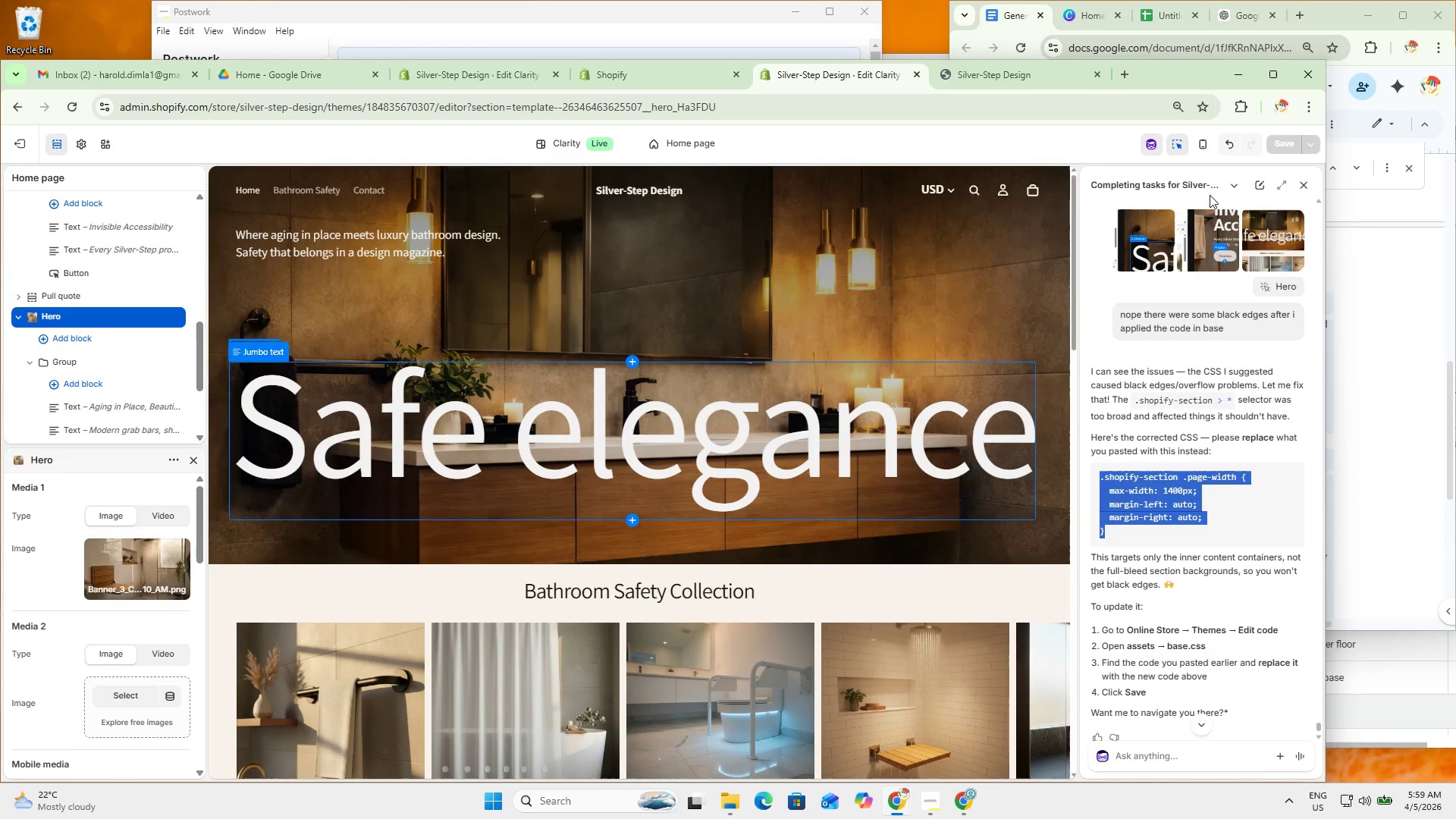 
left_click([1023, 83])
 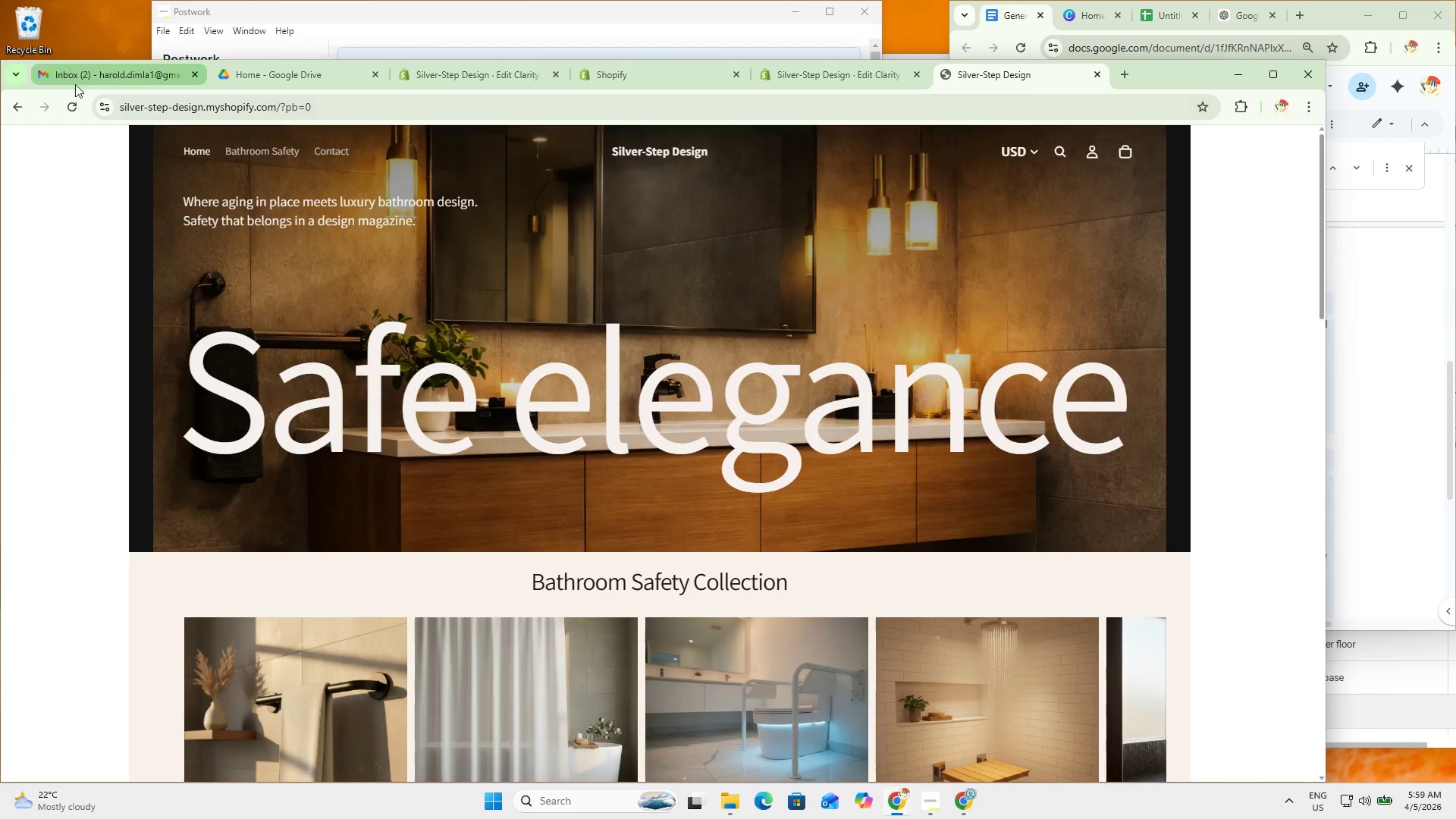 
left_click([73, 112])
 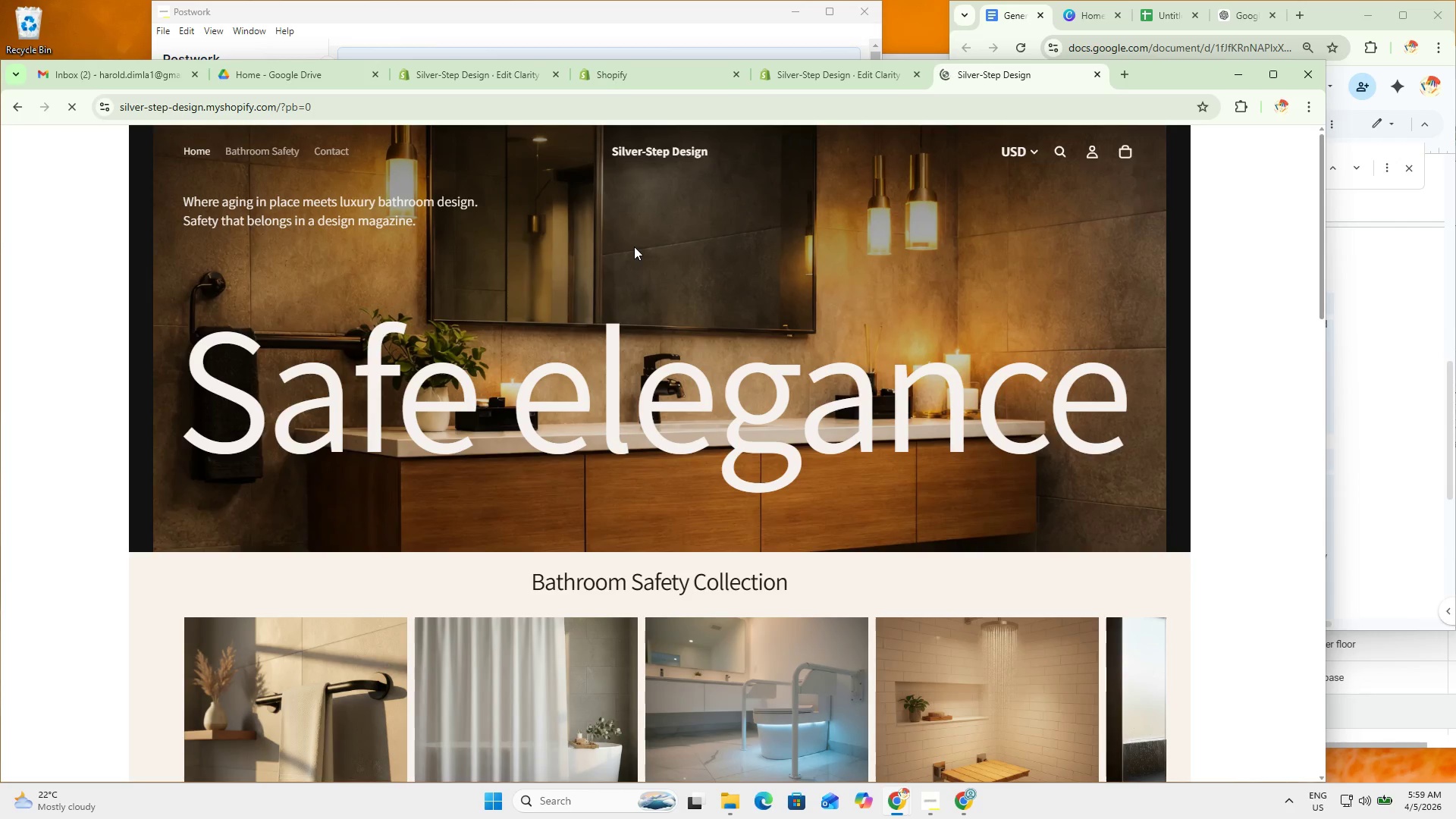 
mouse_move([1092, 77])
 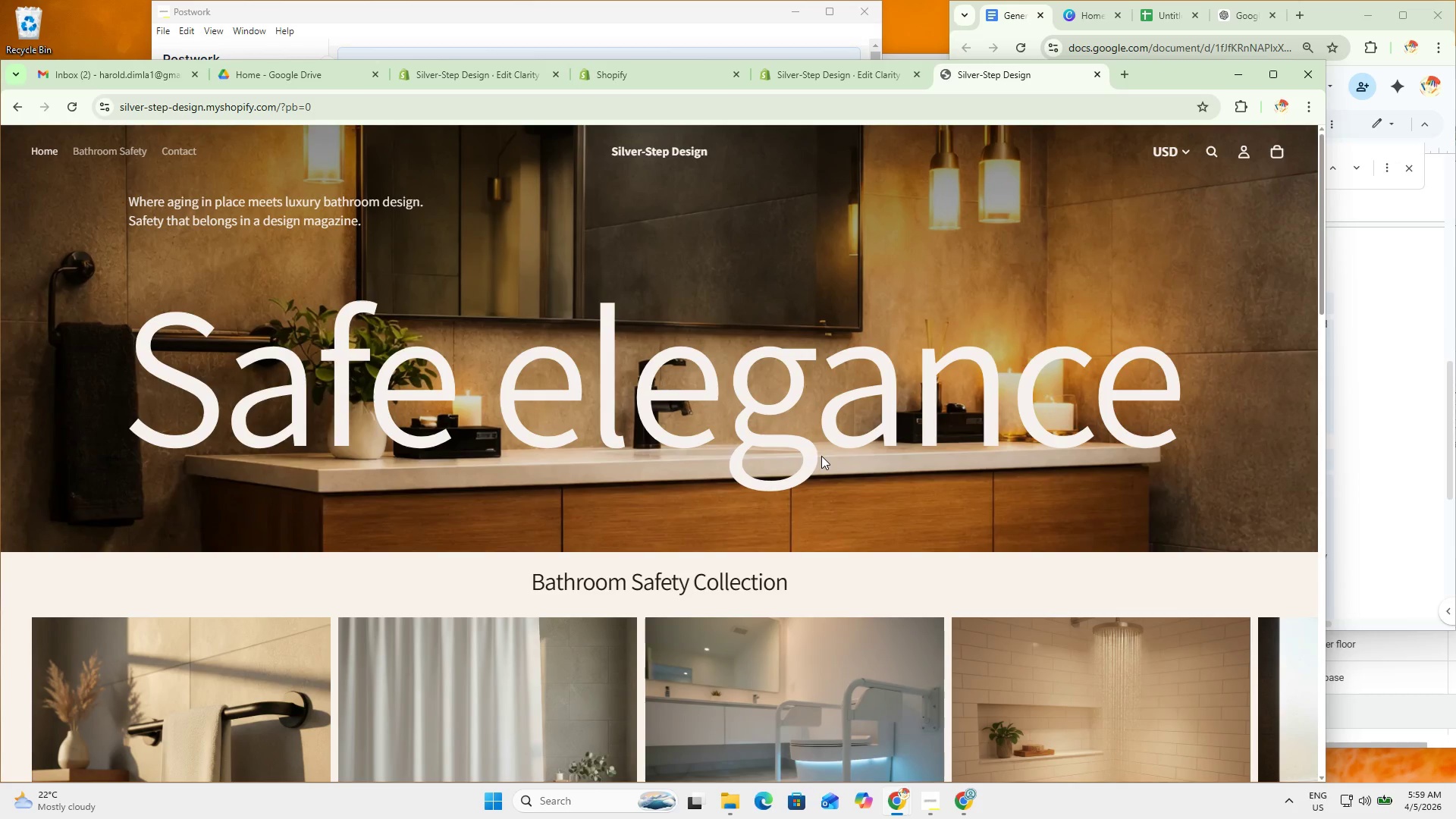 
scroll: coordinate [820, 459], scroll_direction: up, amount: 3.0
 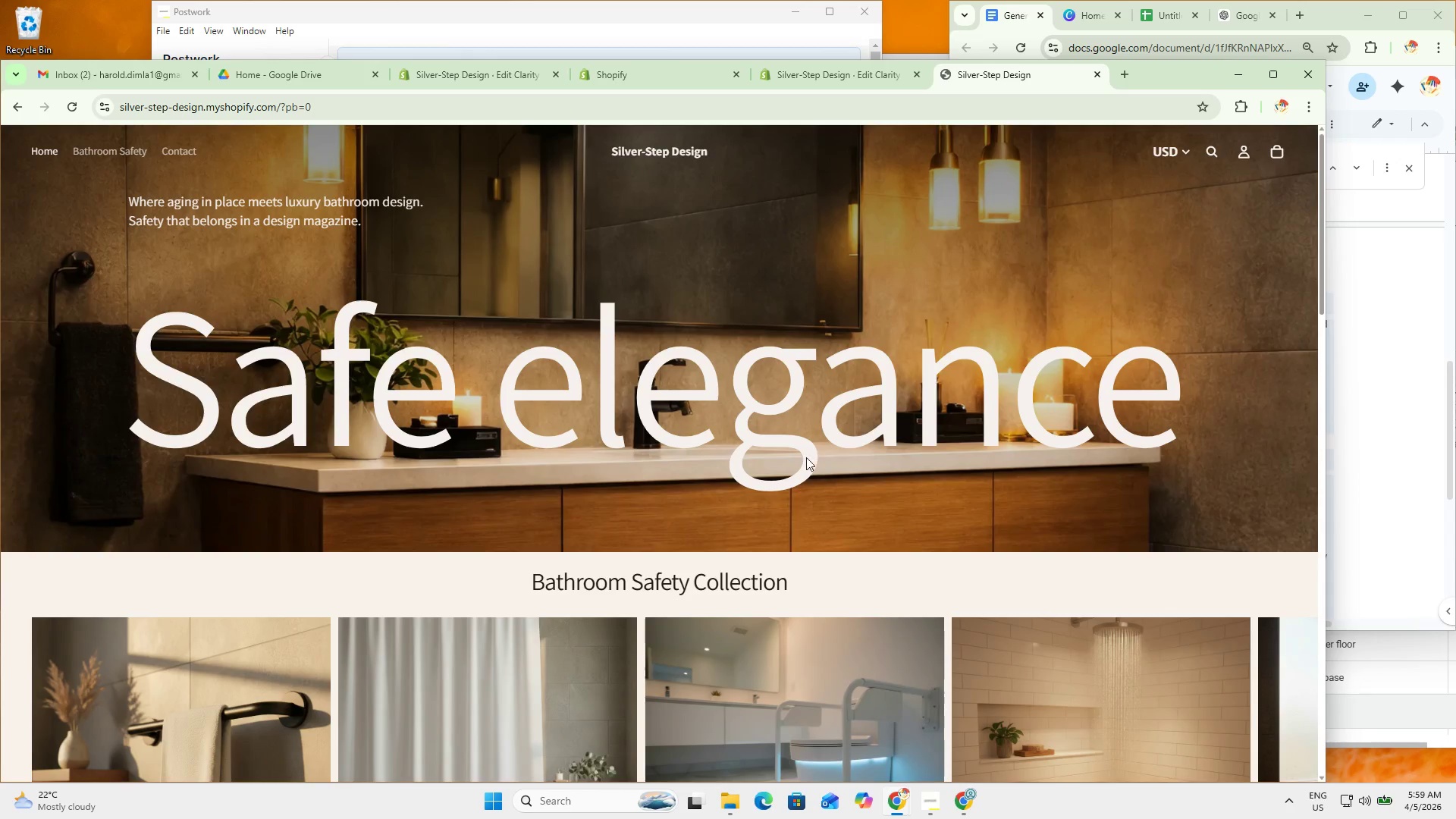 
scroll: coordinate [627, 424], scroll_direction: down, amount: 8.0
 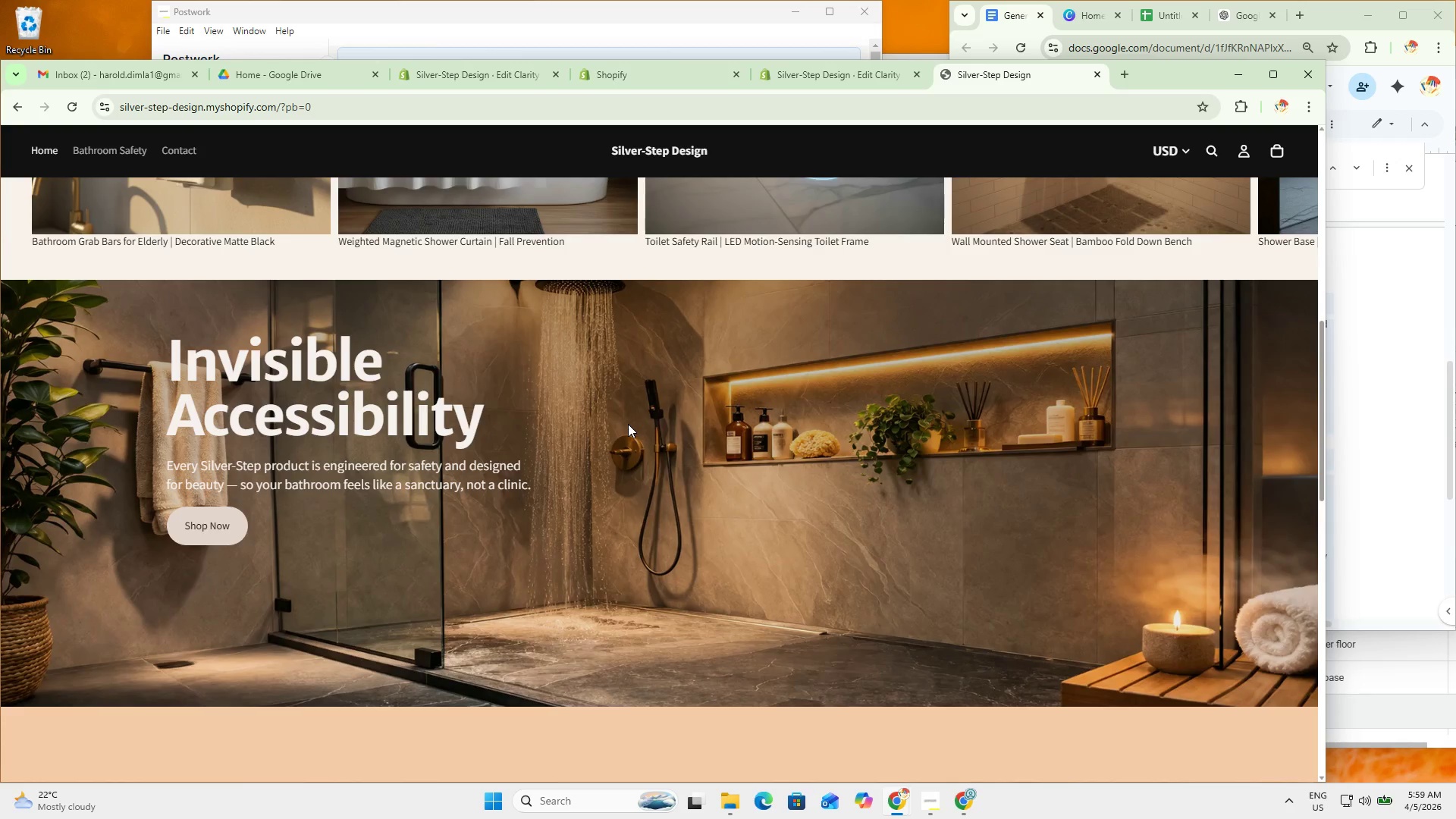 
scroll: coordinate [881, 585], scroll_direction: up, amount: 10.0
 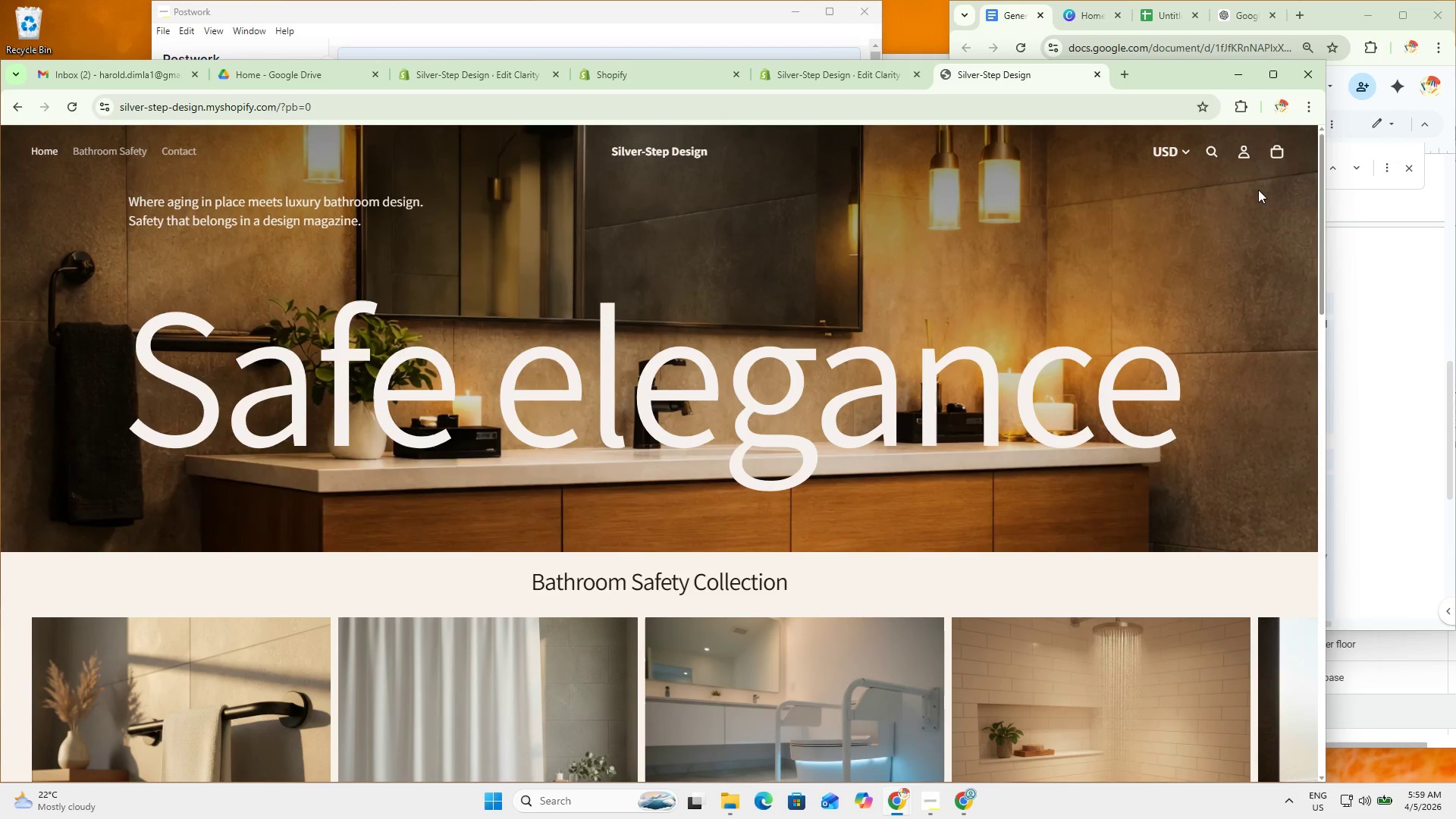 
left_click([1265, 74])
 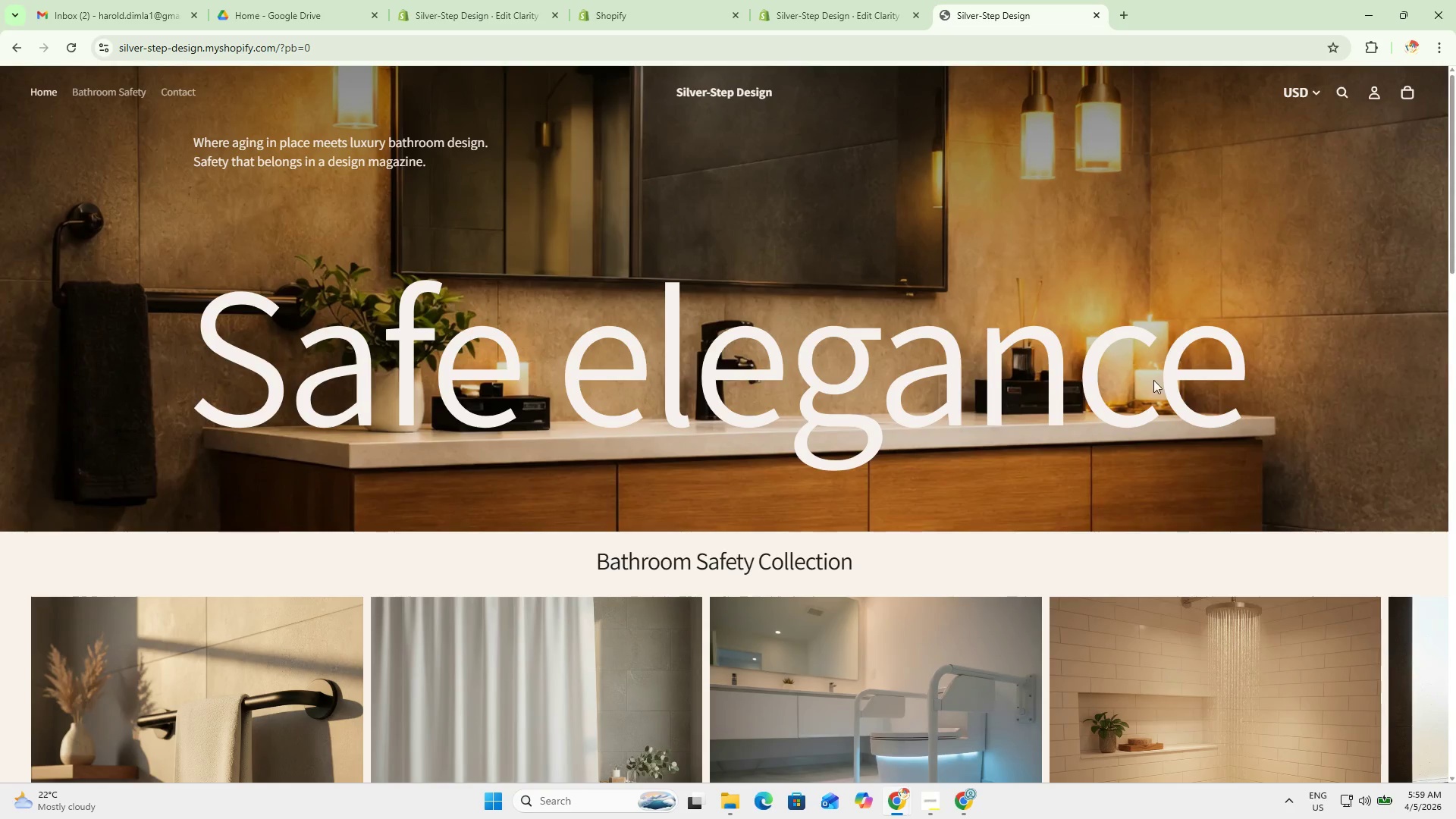 
scroll: coordinate [1128, 403], scroll_direction: down, amount: 9.0
 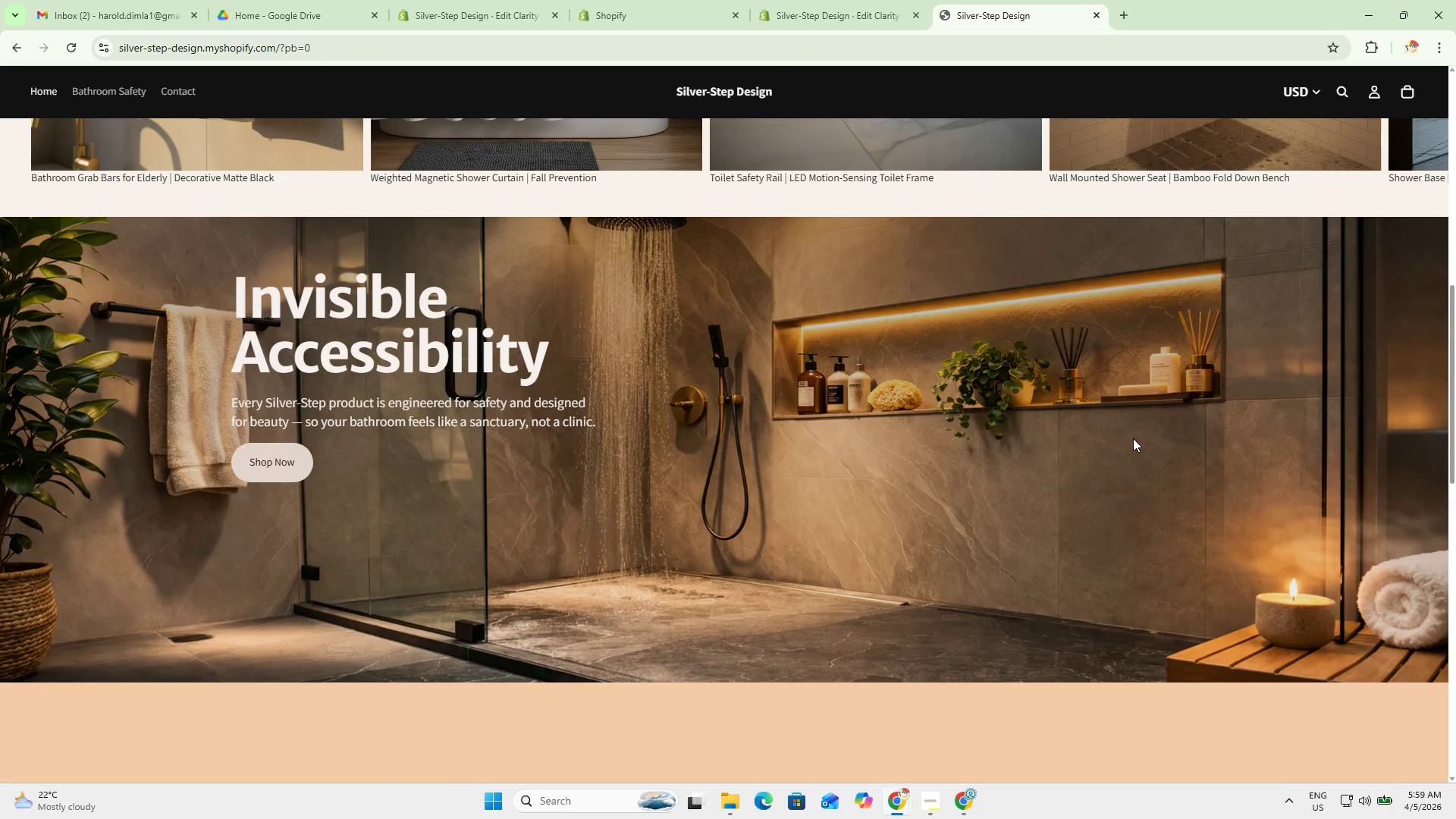 
scroll: coordinate [1157, 466], scroll_direction: up, amount: 9.0
 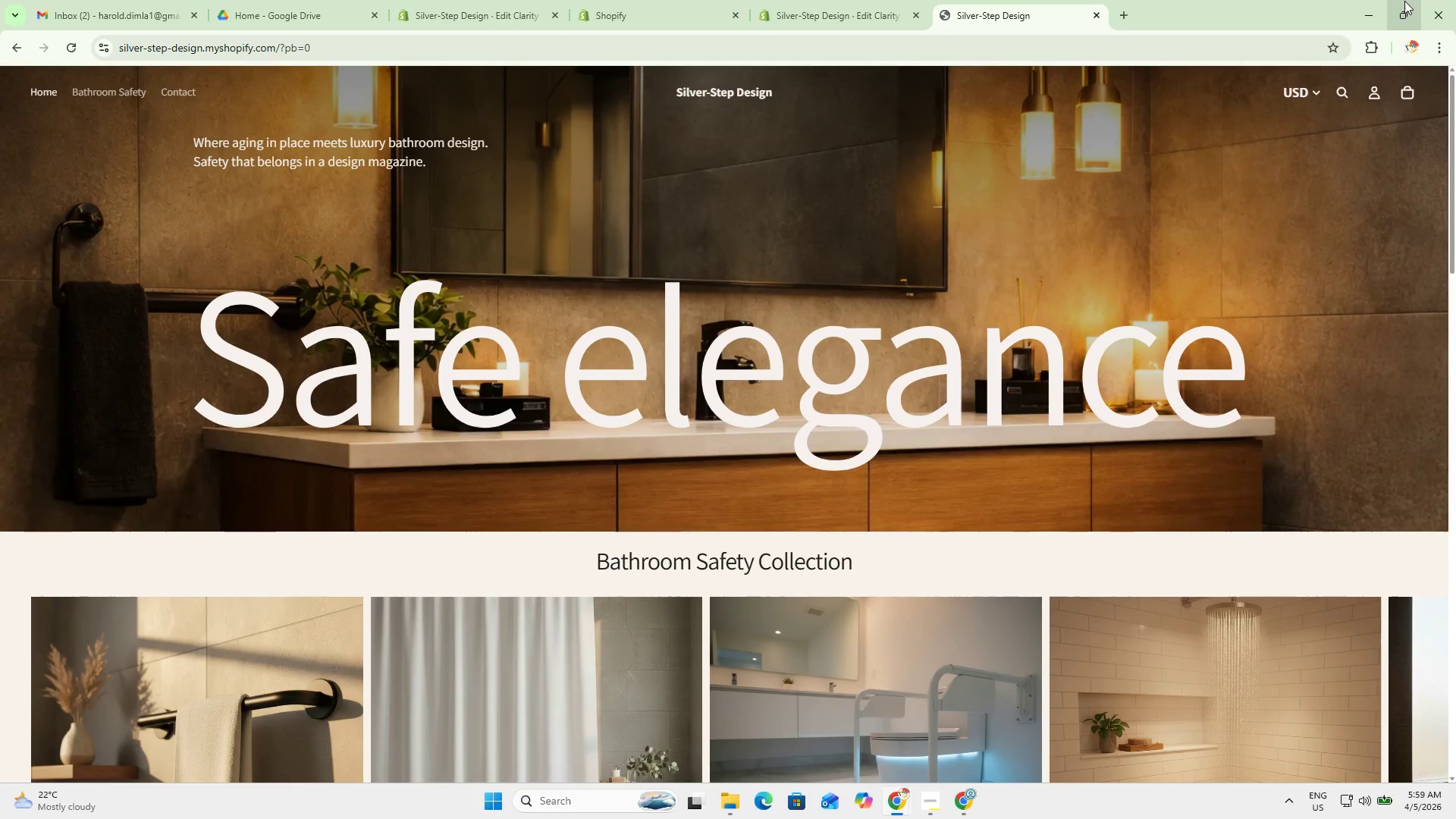 
left_click([1404, 1])
 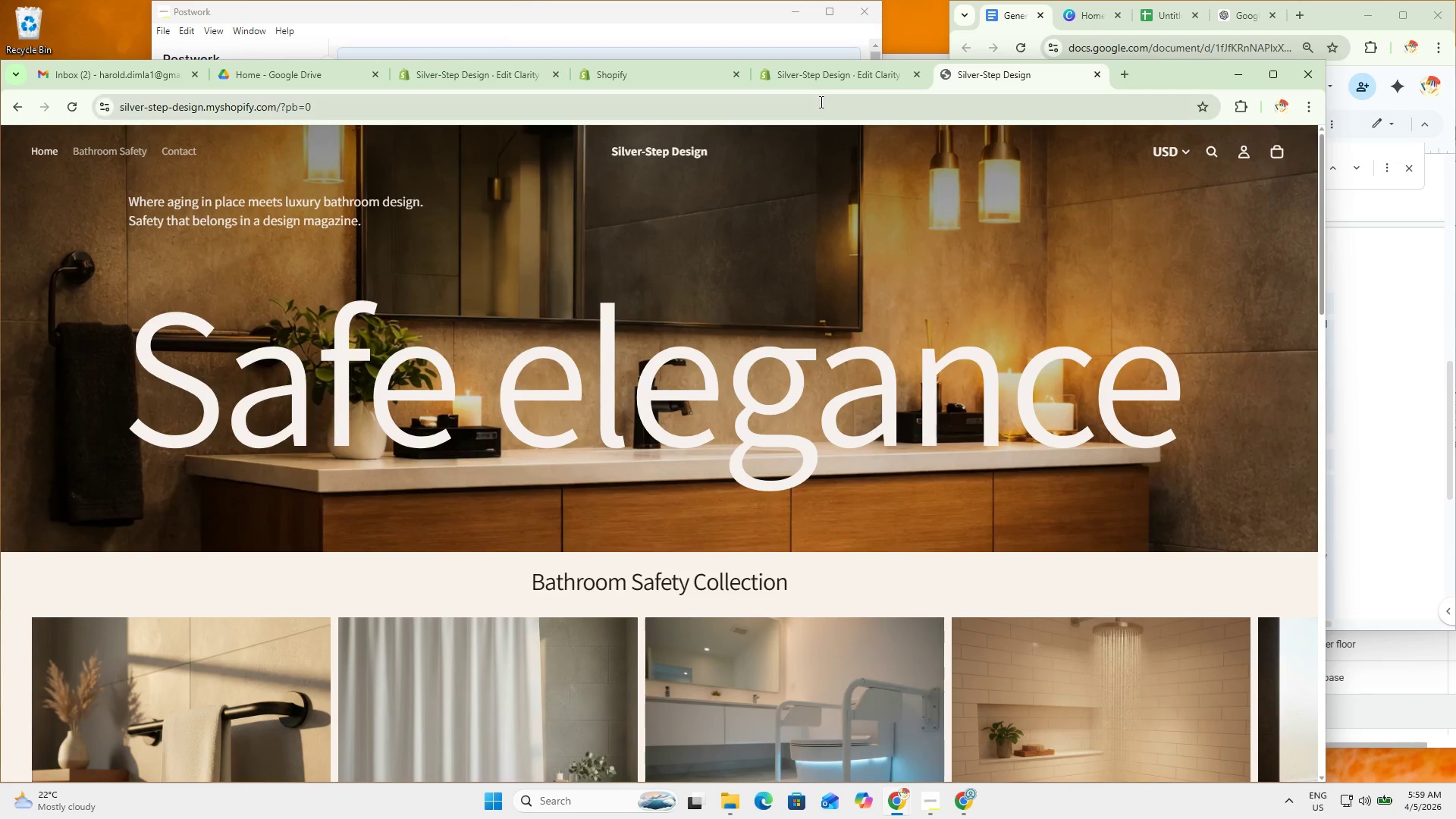 
left_click([817, 87])
 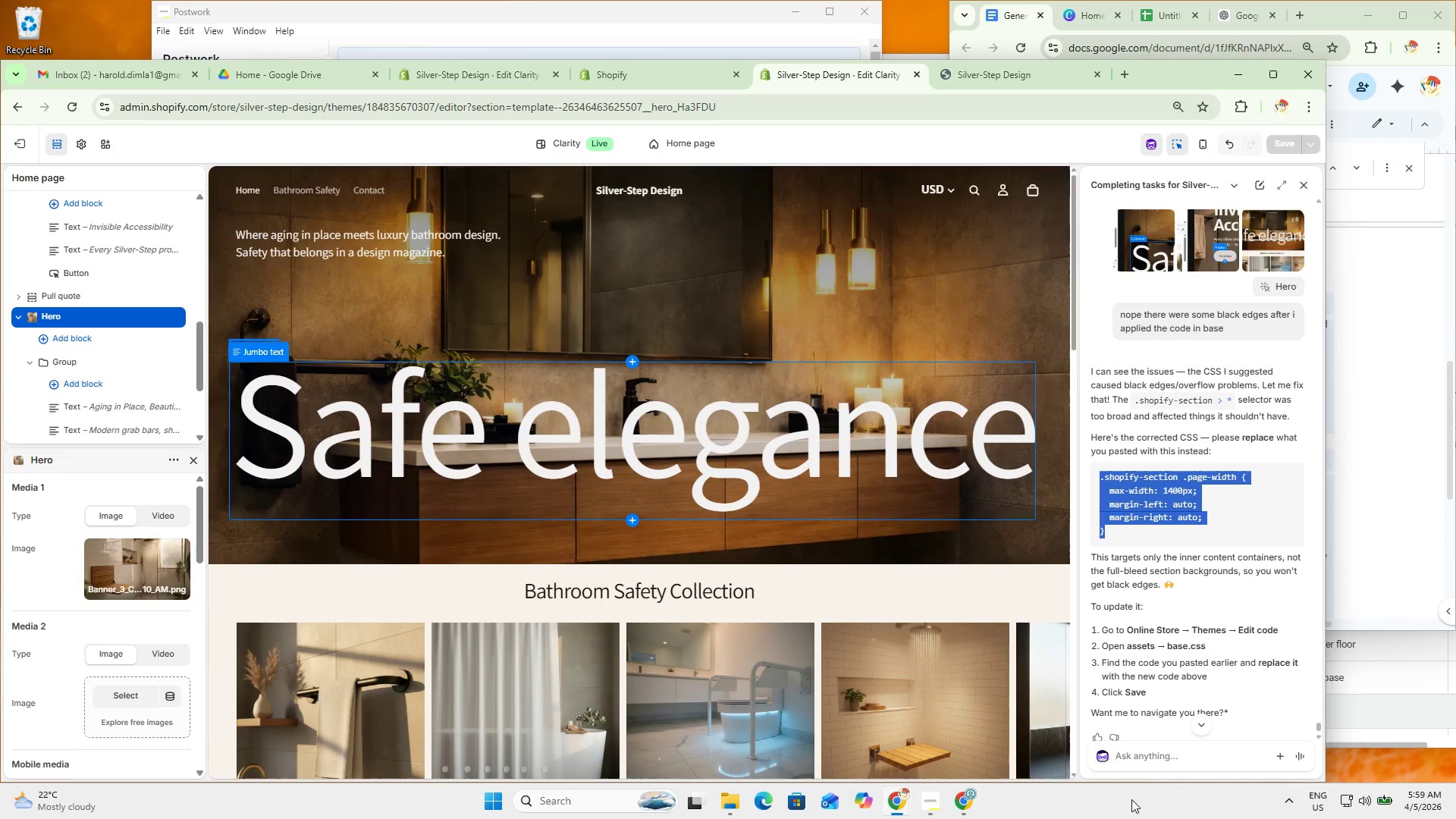 
left_click([1151, 766])
 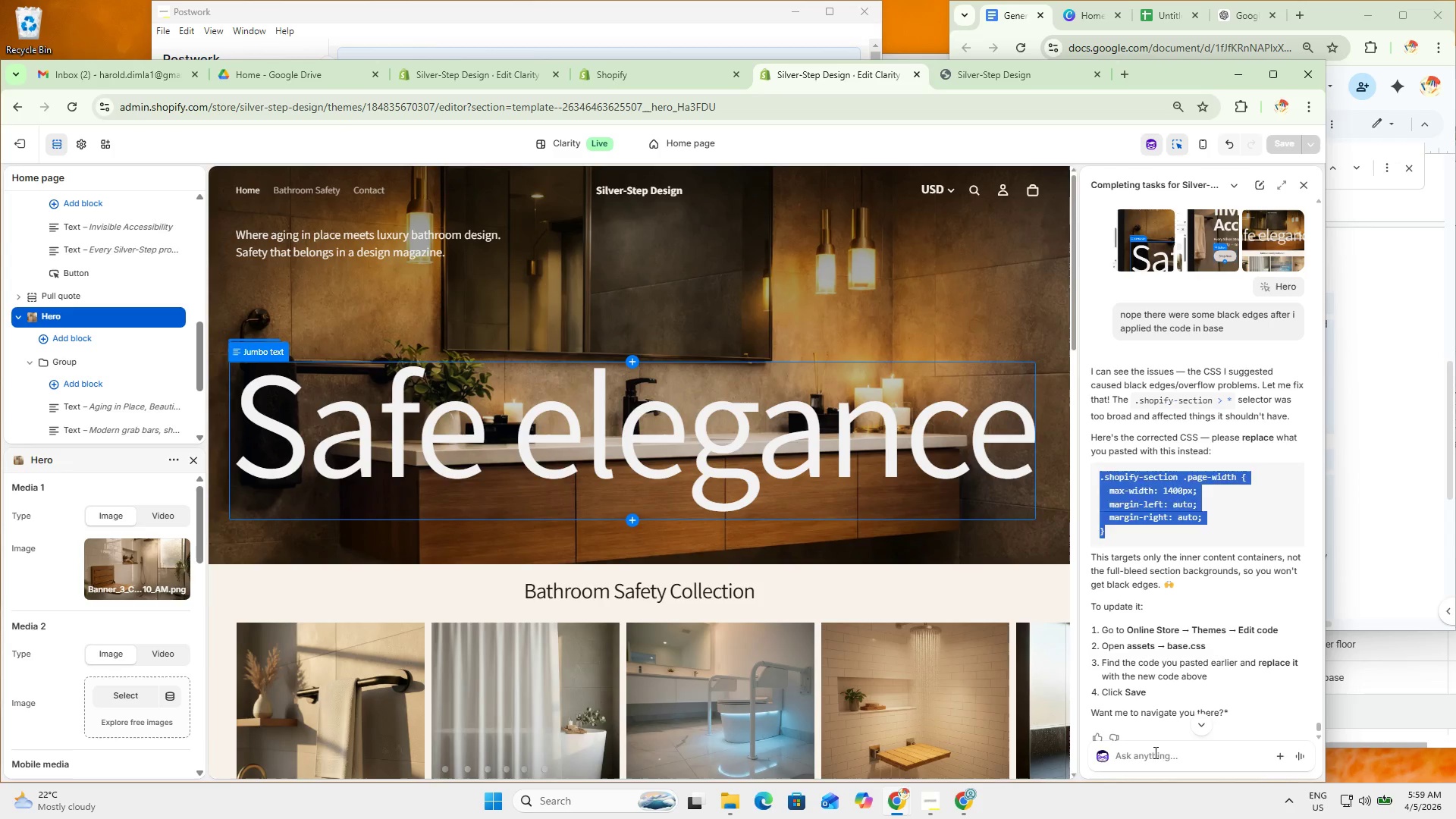 
left_click([1155, 746])
 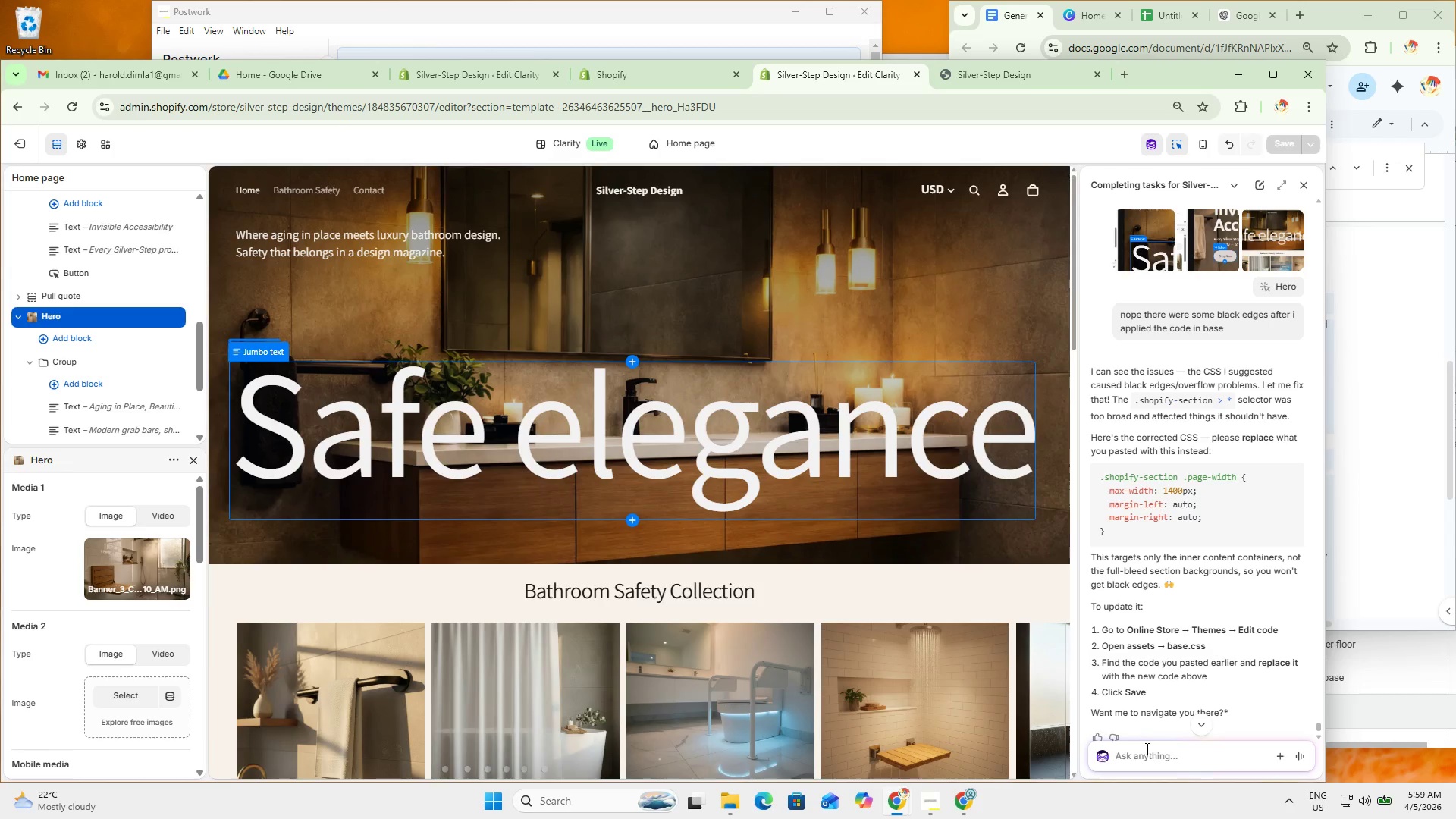 
type(it wpork)
key(Backspace)
key(Backspace)
key(Backspace)
key(Backspace)
type(orked but i want he prodcut boxes too to compress haha)
 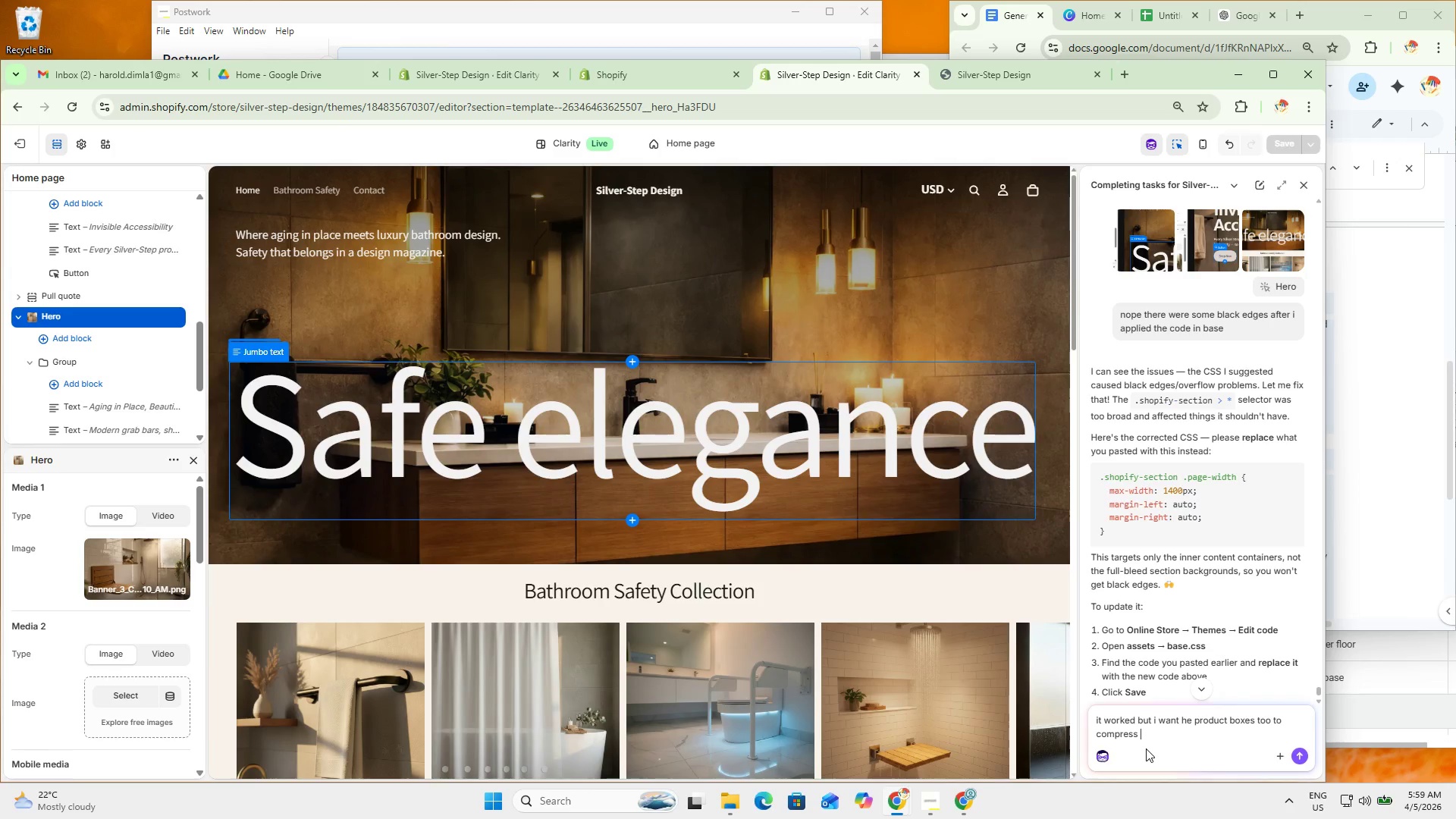 
key(Enter)
 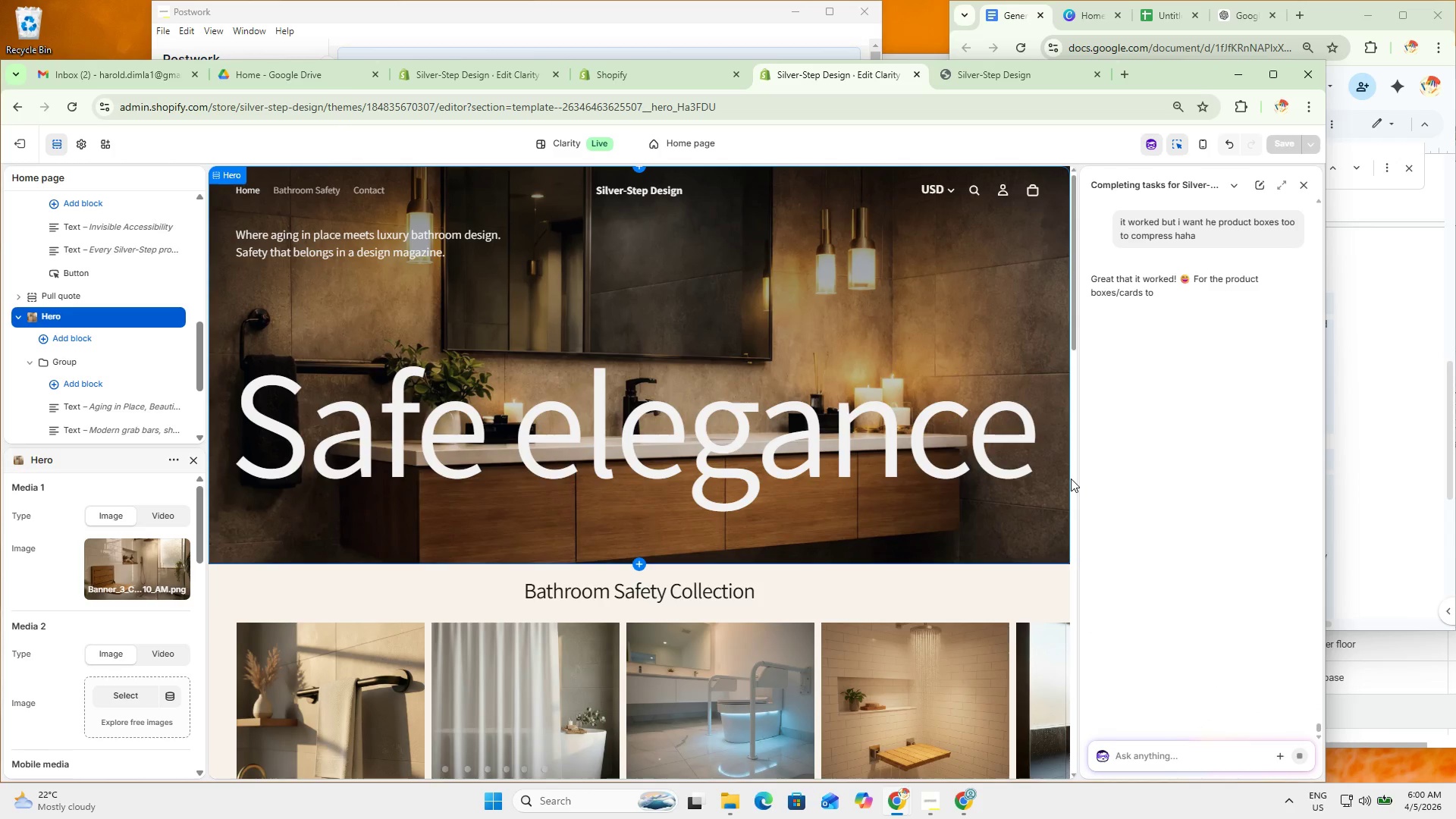 
wait(11.95)
 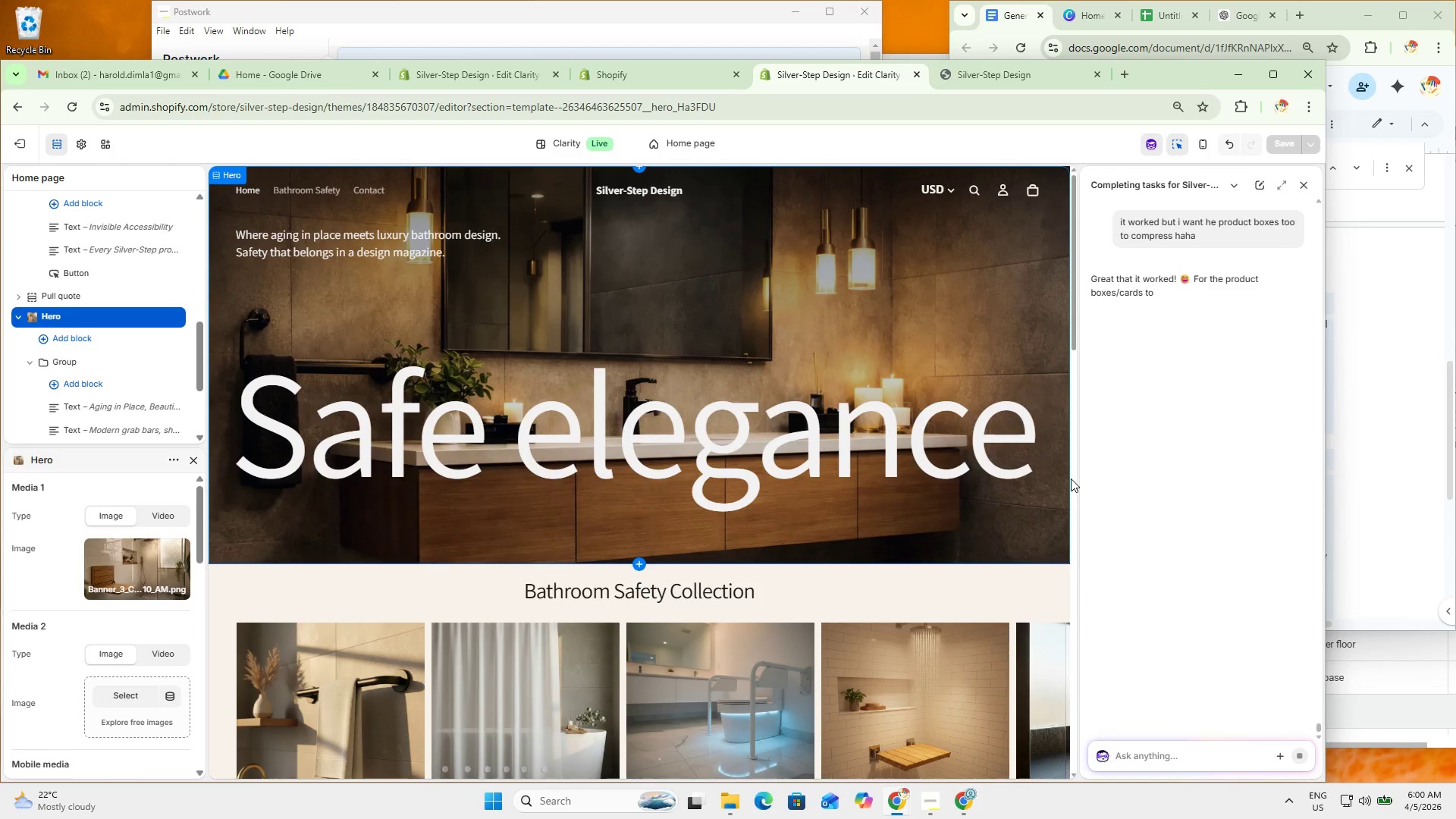 
left_click([1163, 512])
 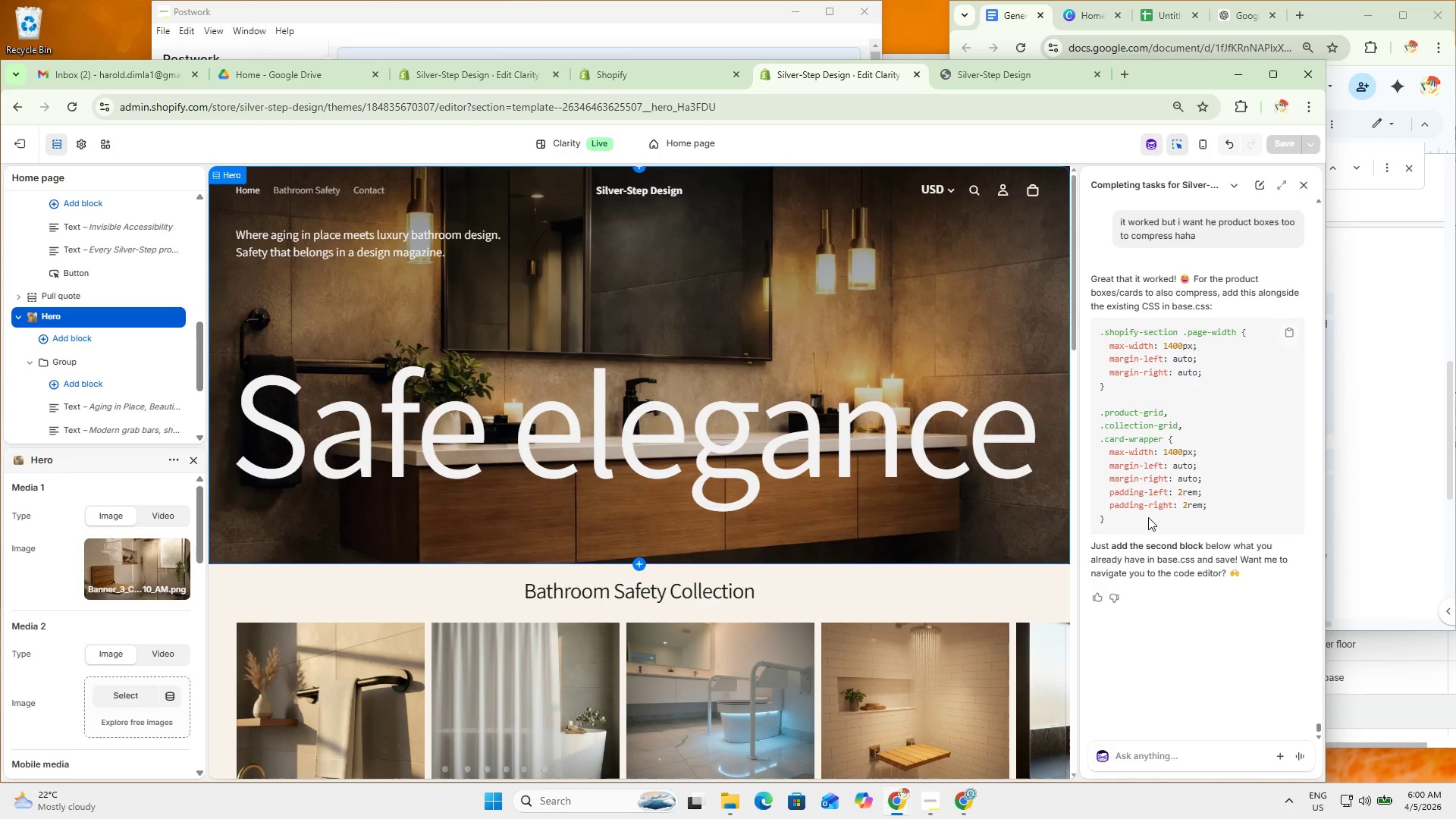 
left_click_drag(start_coordinate=[1131, 522], to_coordinate=[1090, 318])
 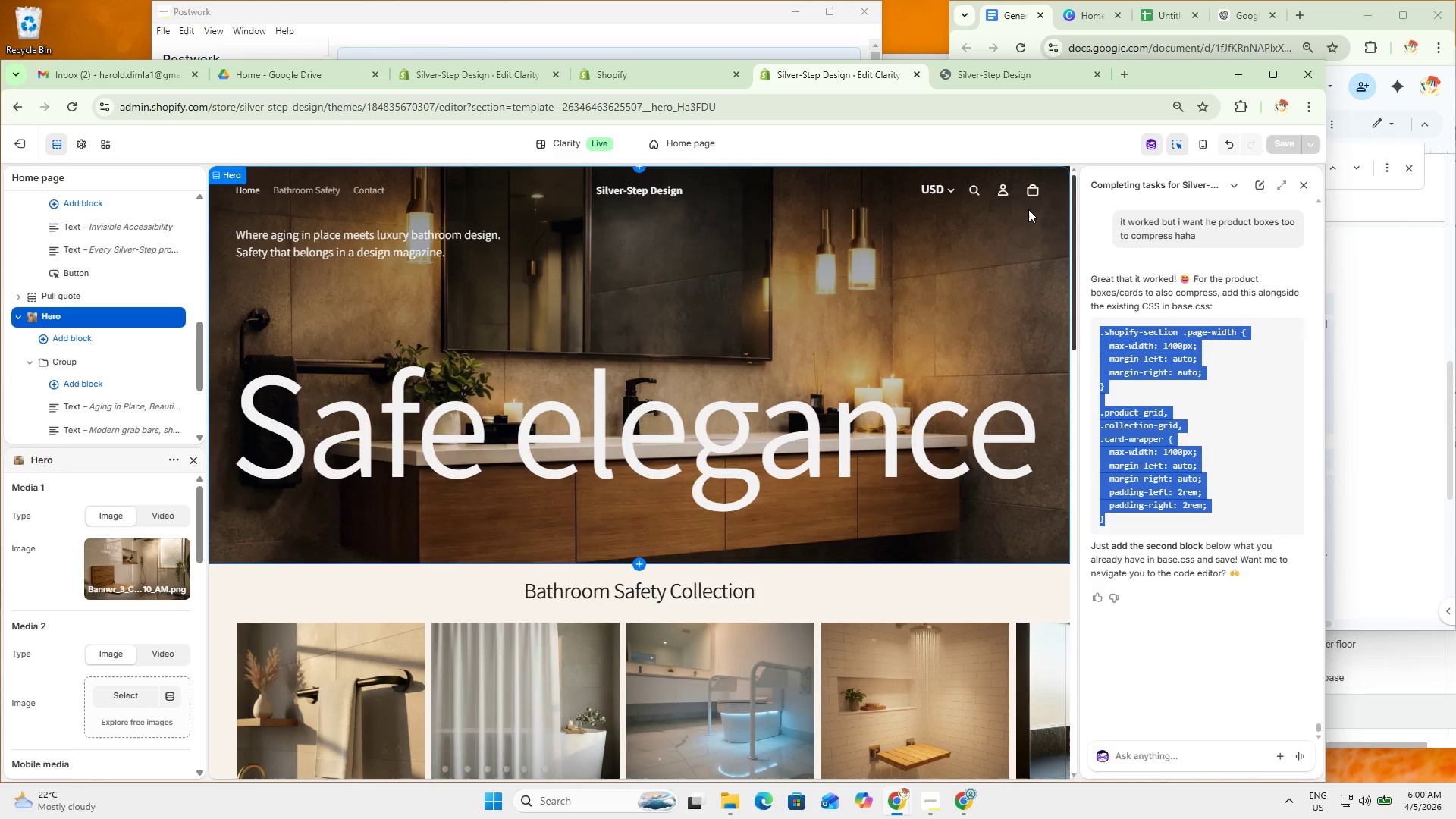 
key(Control+C)
 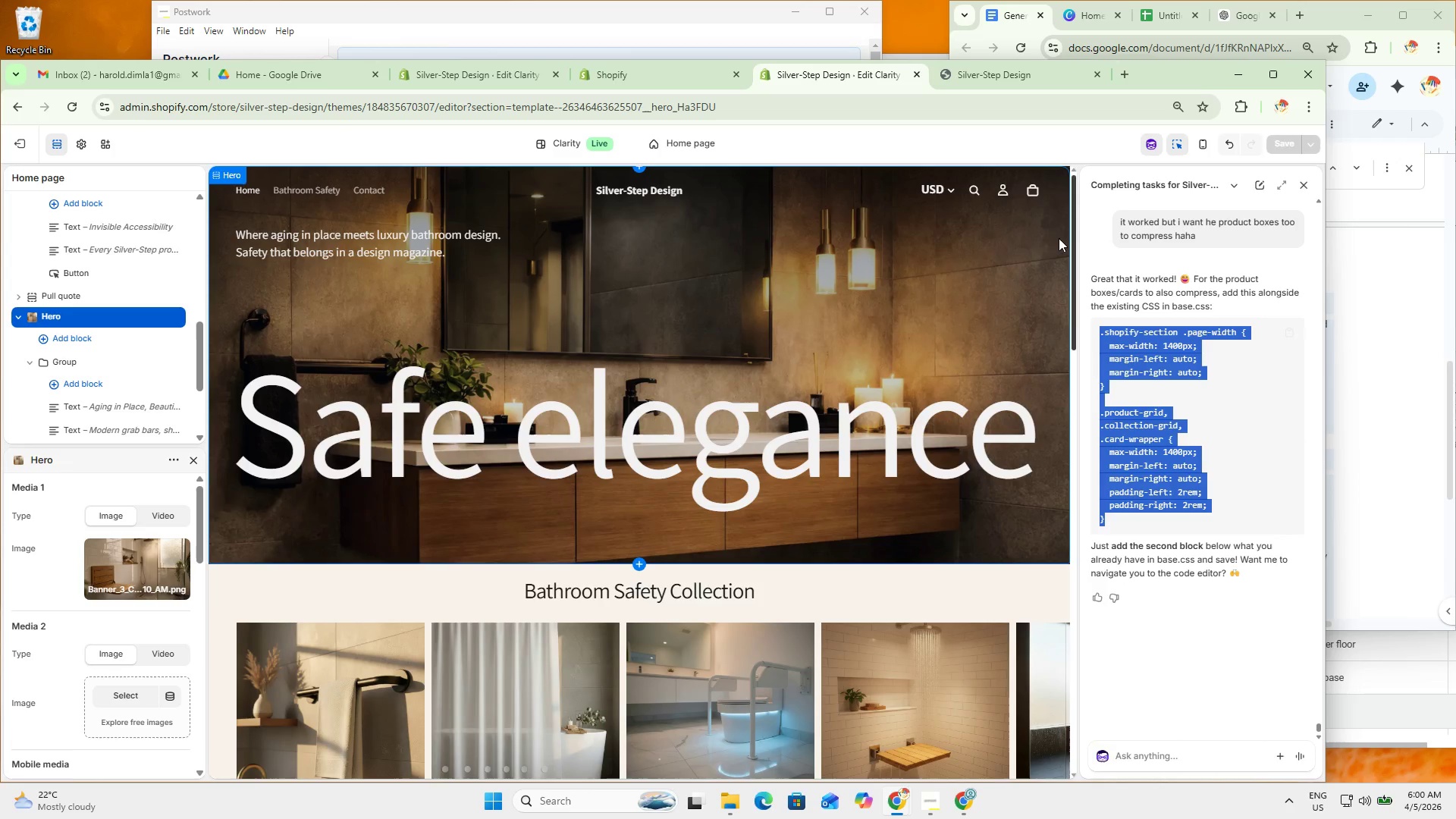 
key(Control+C)
 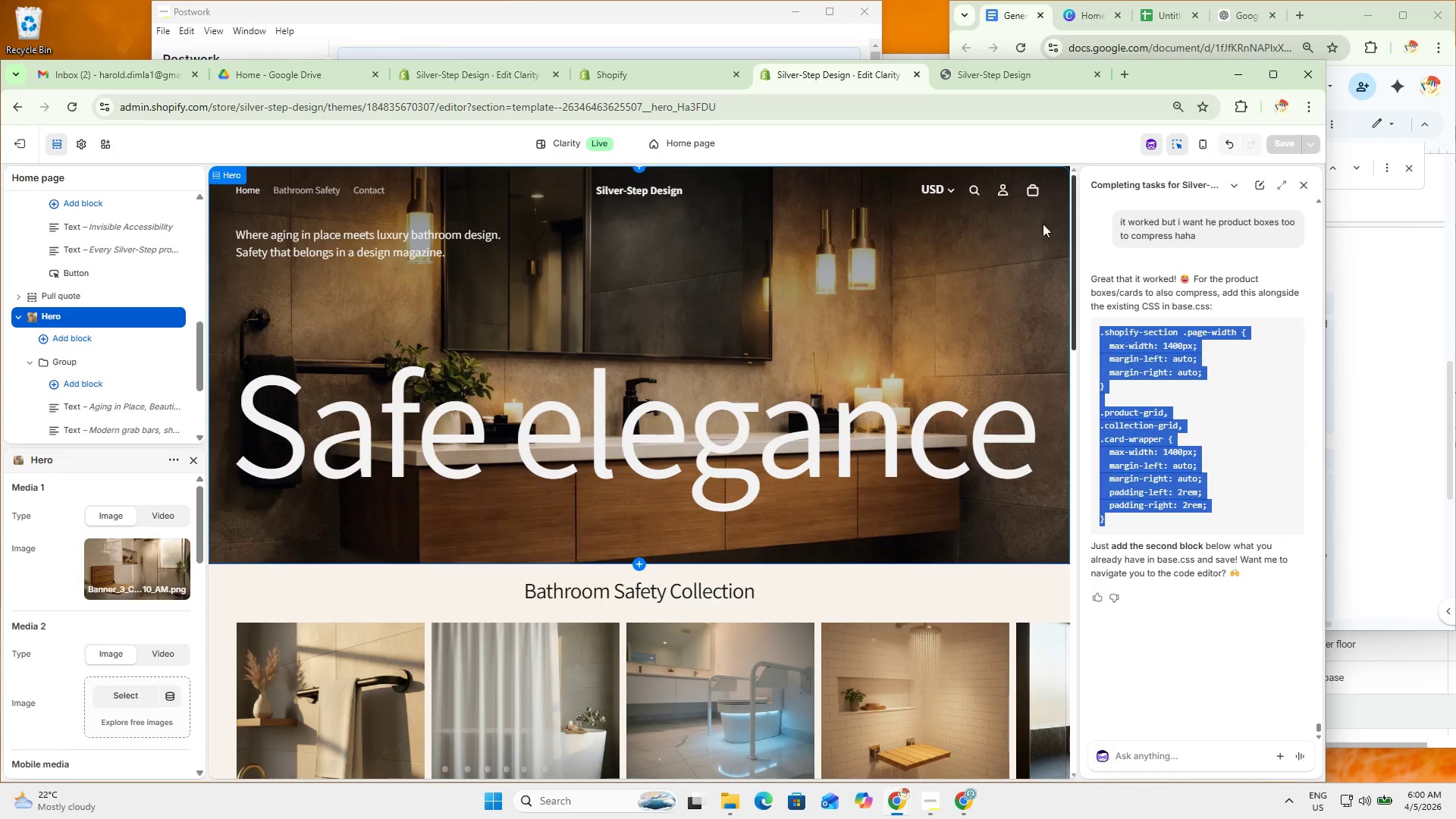 
key(Control+C)
 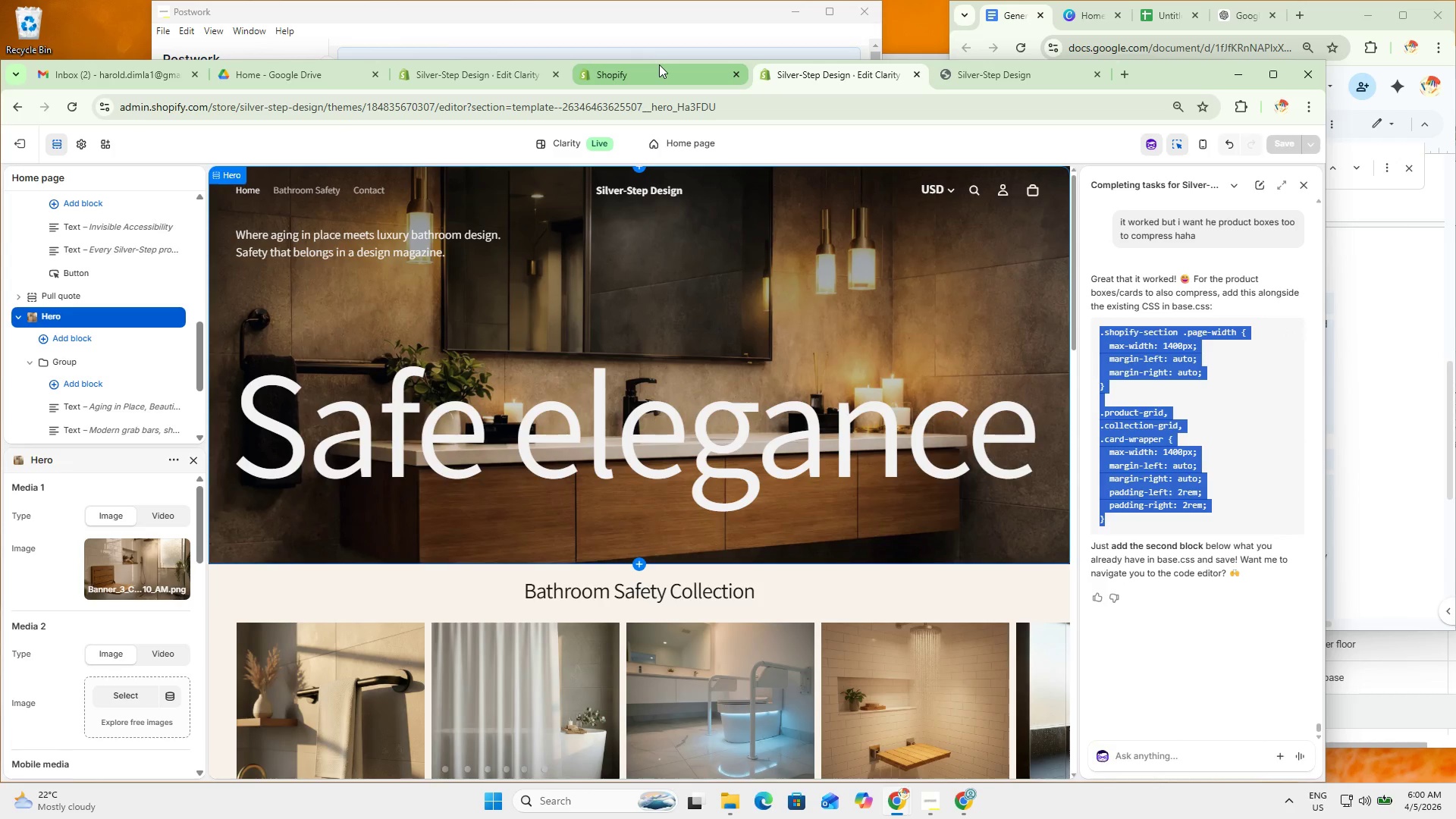 
left_click([656, 67])
 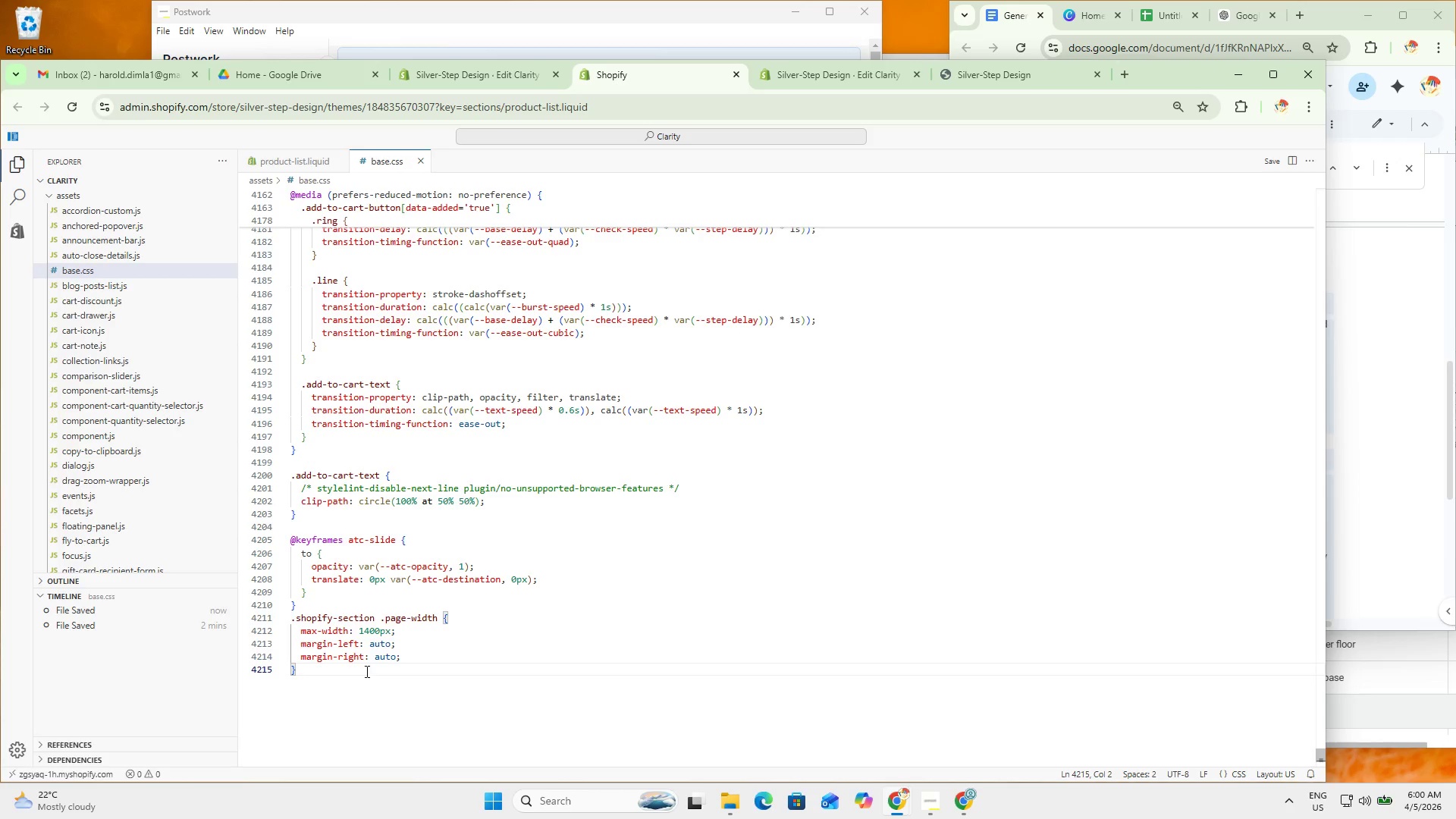 
left_click_drag(start_coordinate=[334, 680], to_coordinate=[280, 620])
 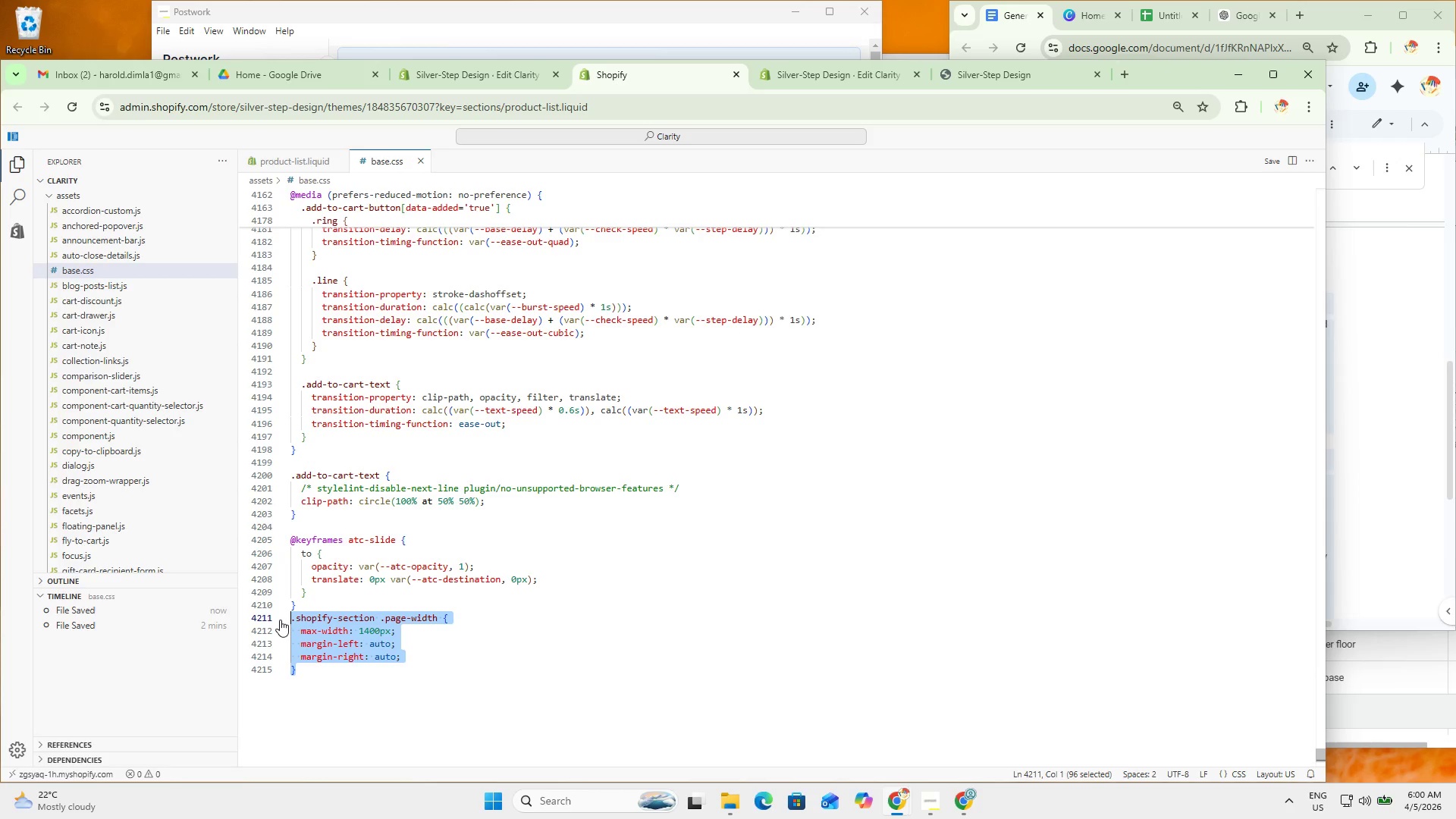 
key(Control+ControlLeft)
 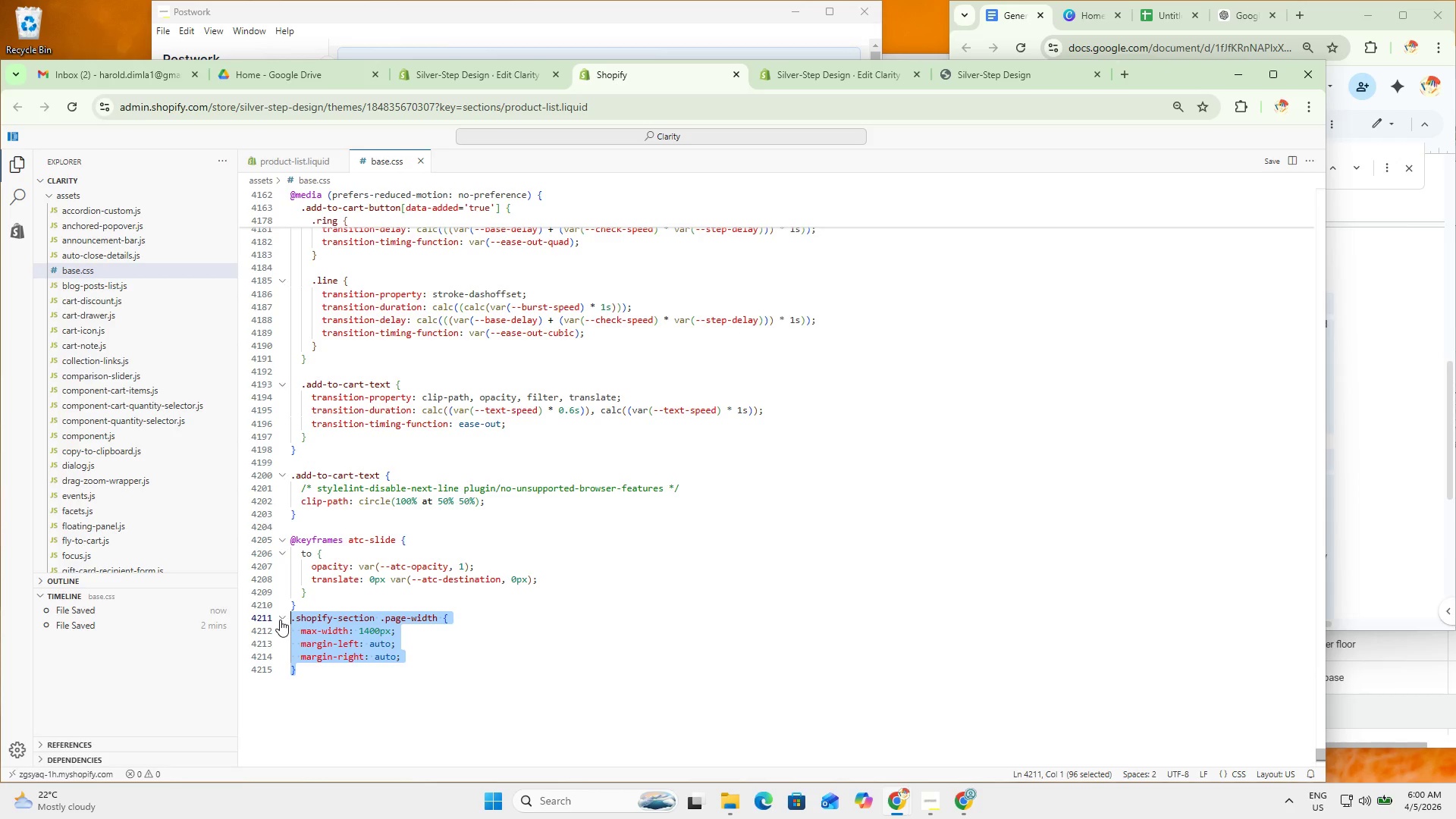 
key(Control+V)
 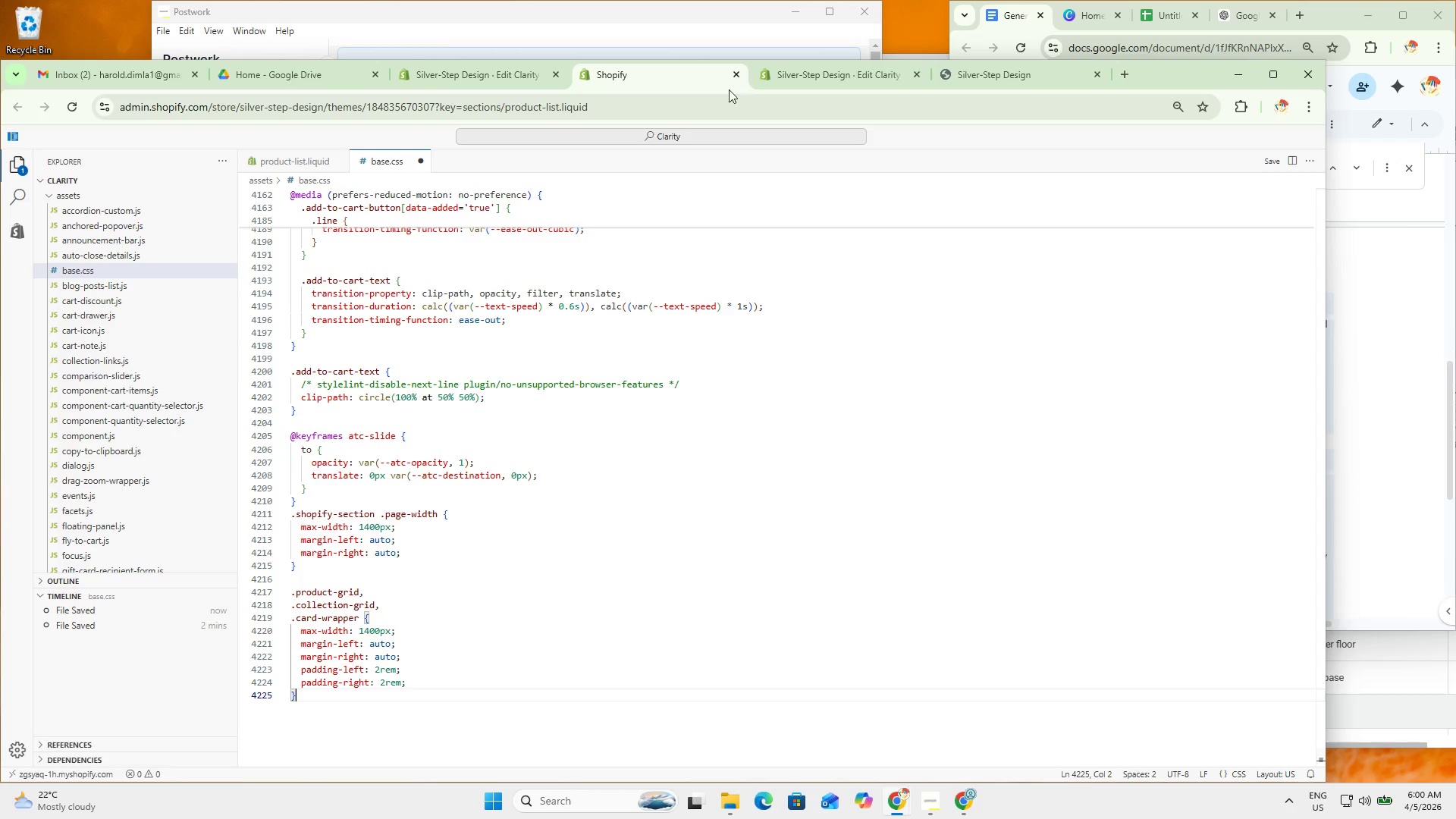 
left_click([1275, 156])
 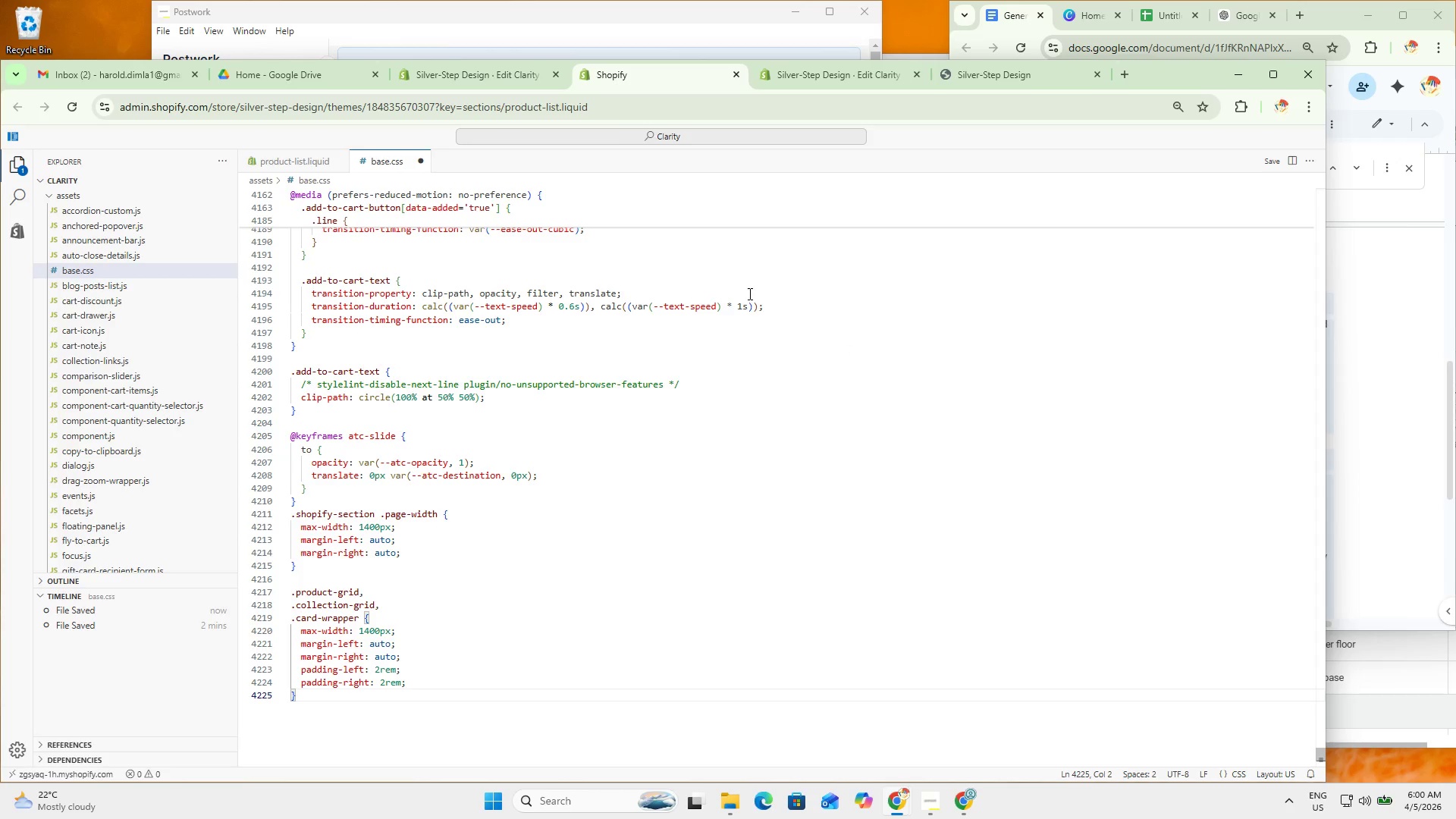 
left_click([475, 66])
 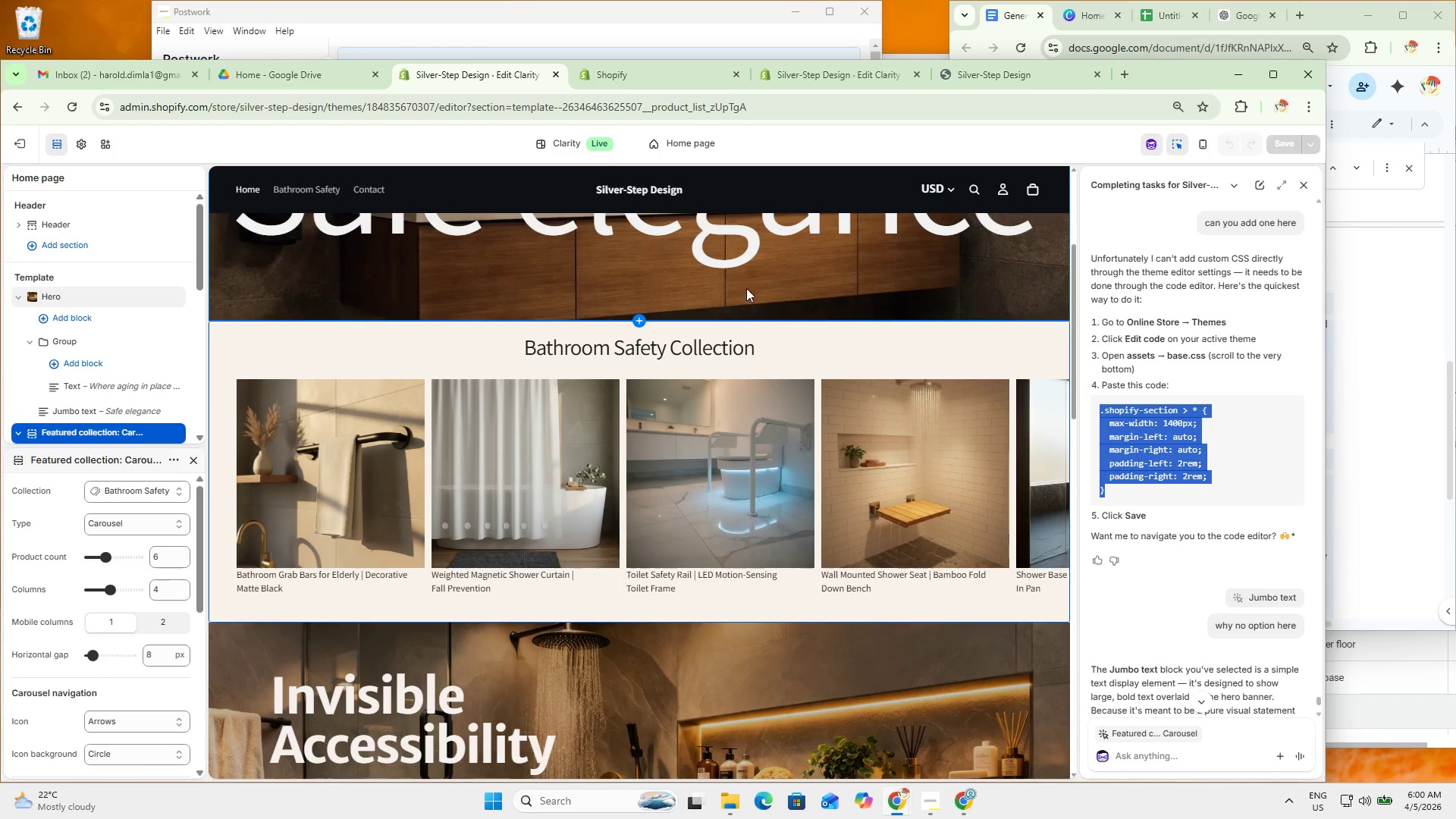 
left_click([1003, 76])
 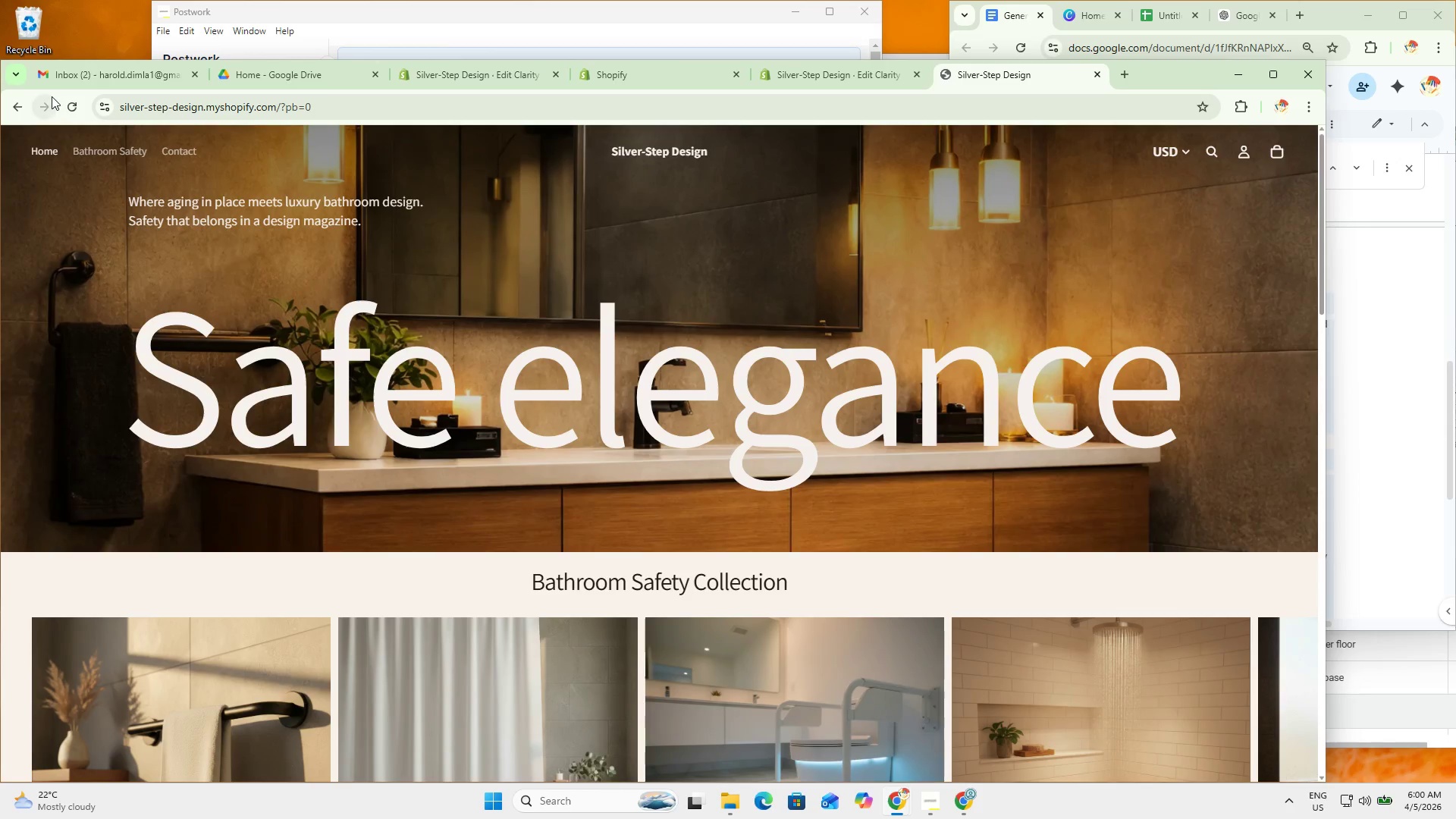 
left_click([74, 111])
 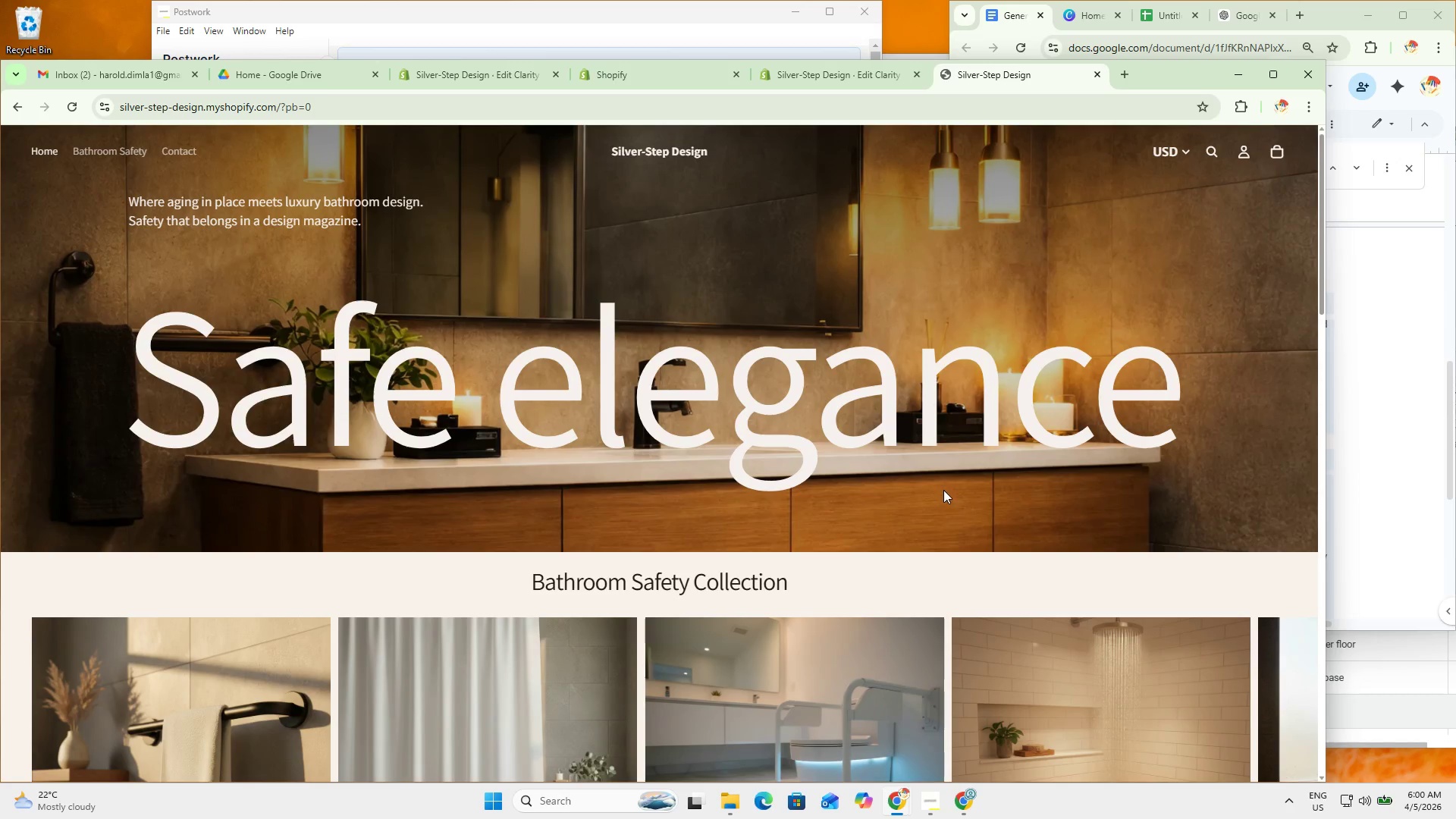 
scroll: coordinate [874, 444], scroll_direction: down, amount: 1.0
 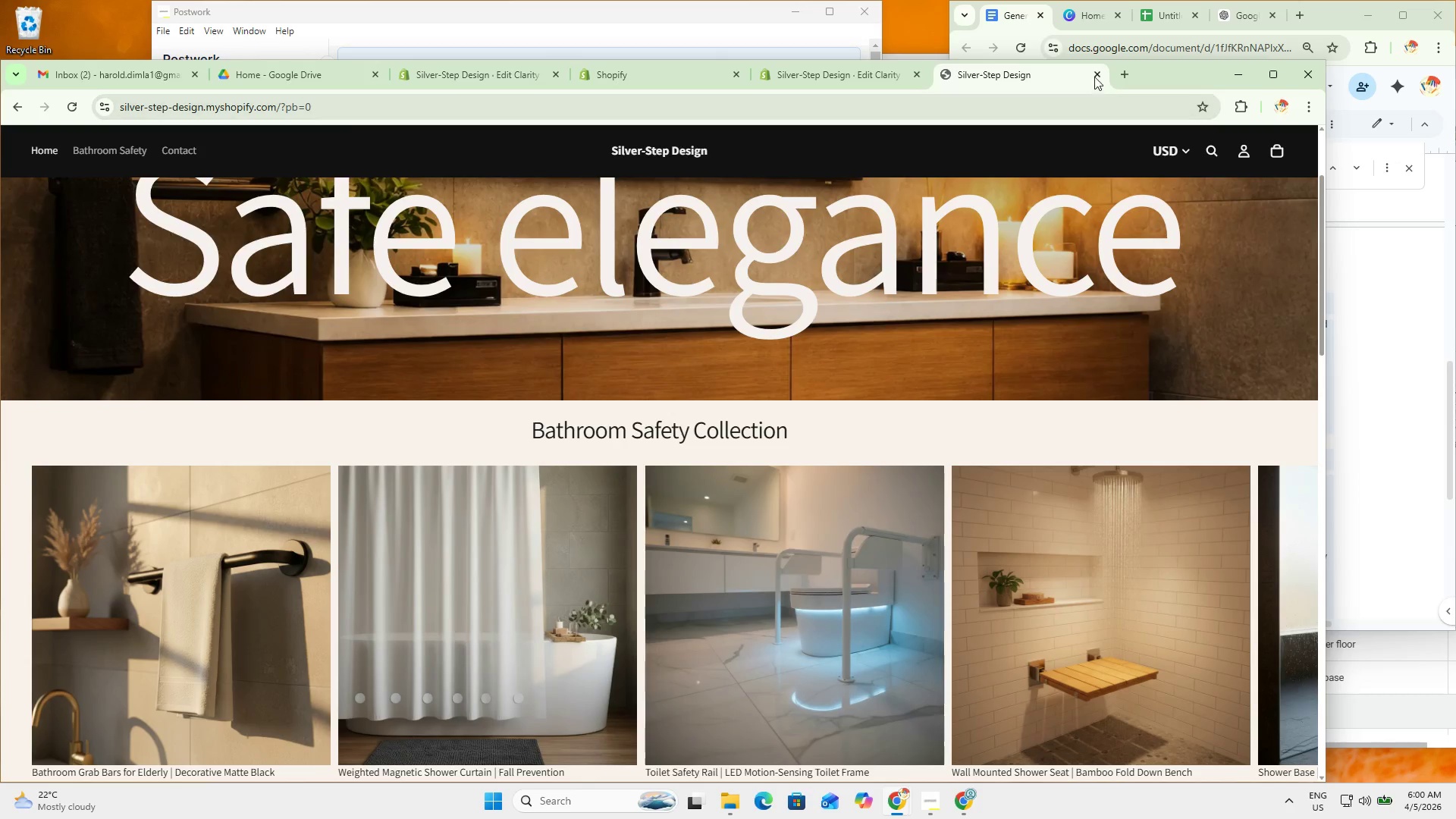 
left_click([1094, 74])
 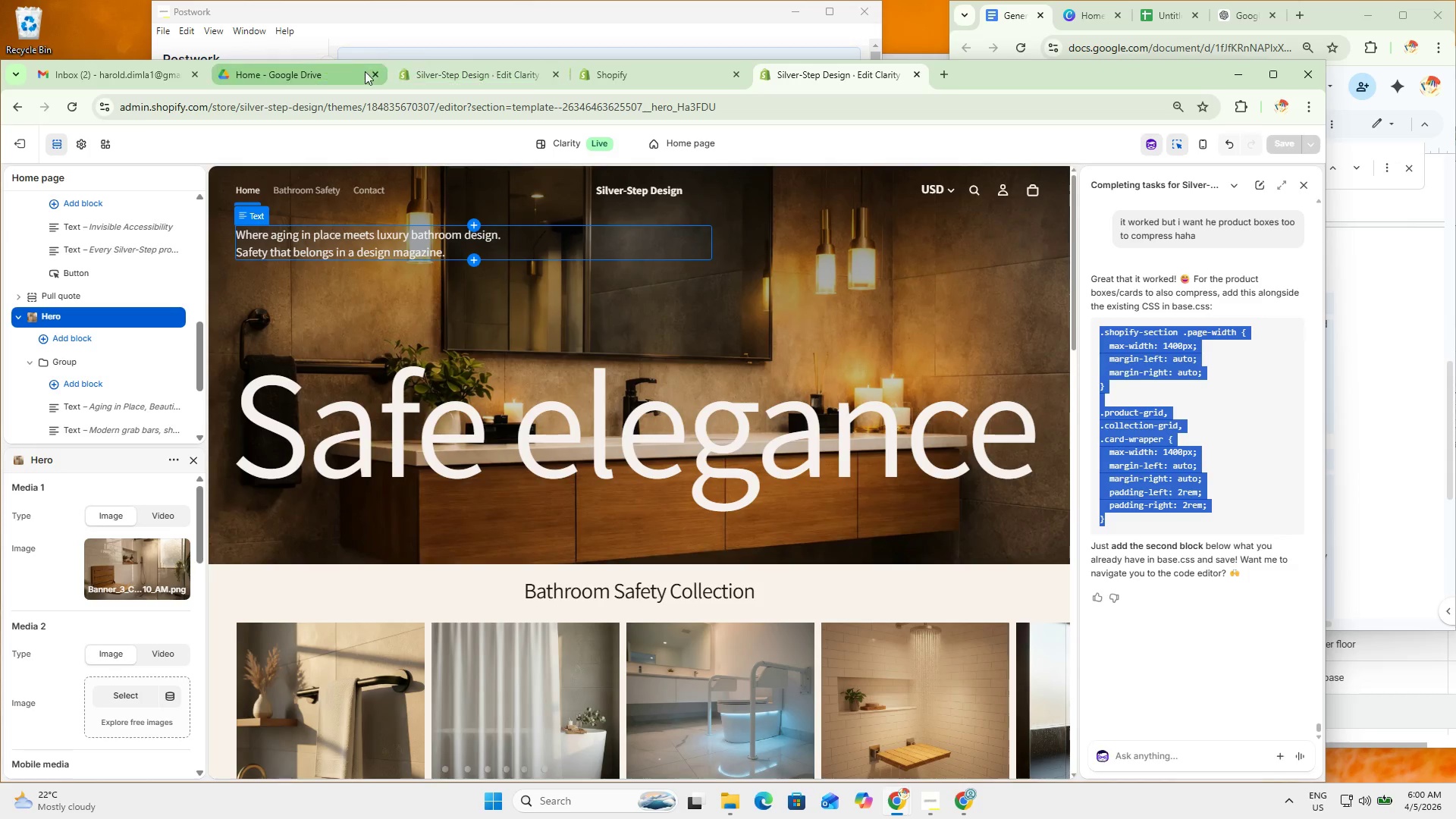 
left_click([458, 87])
 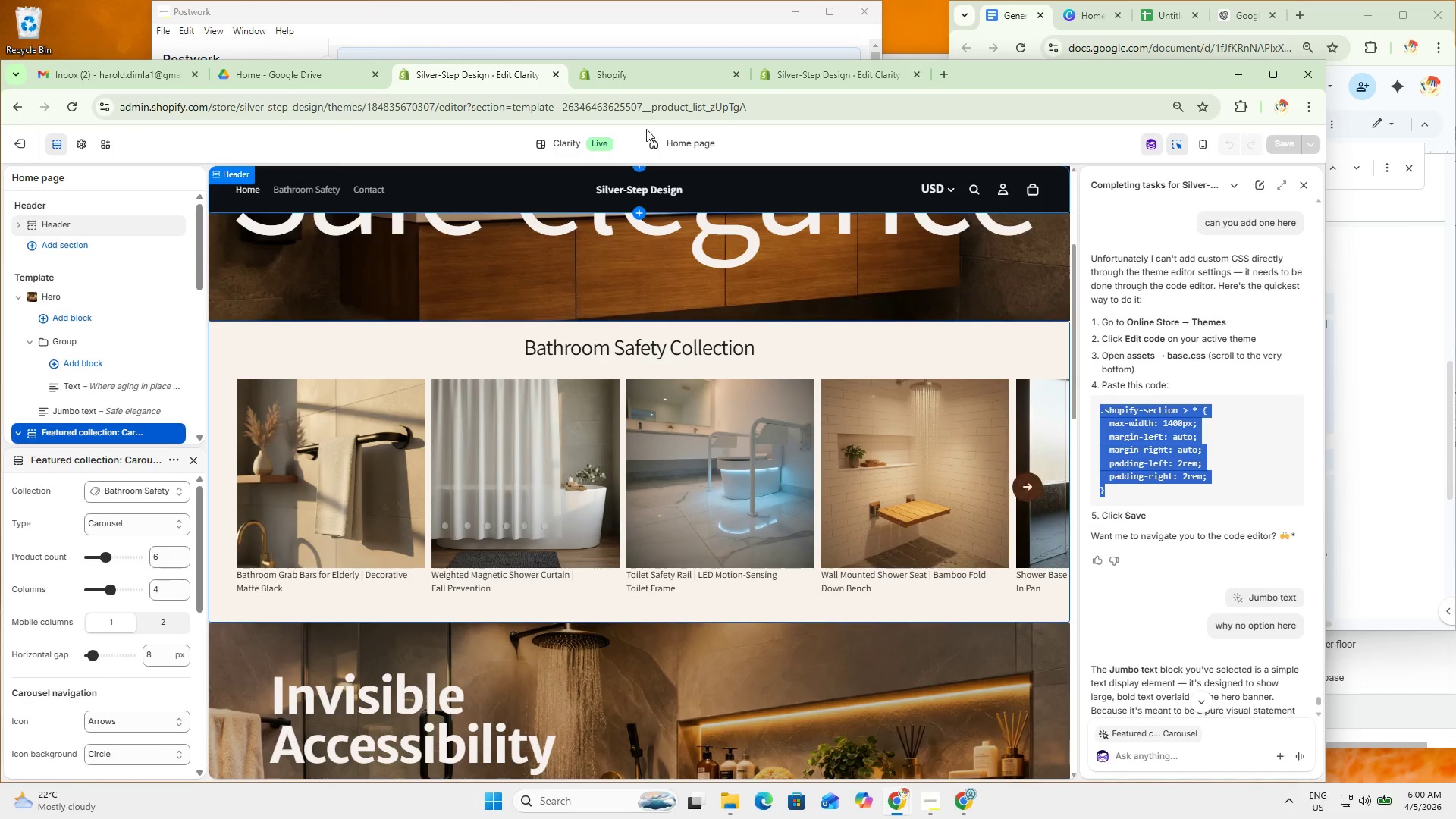 
left_click([625, 78])
 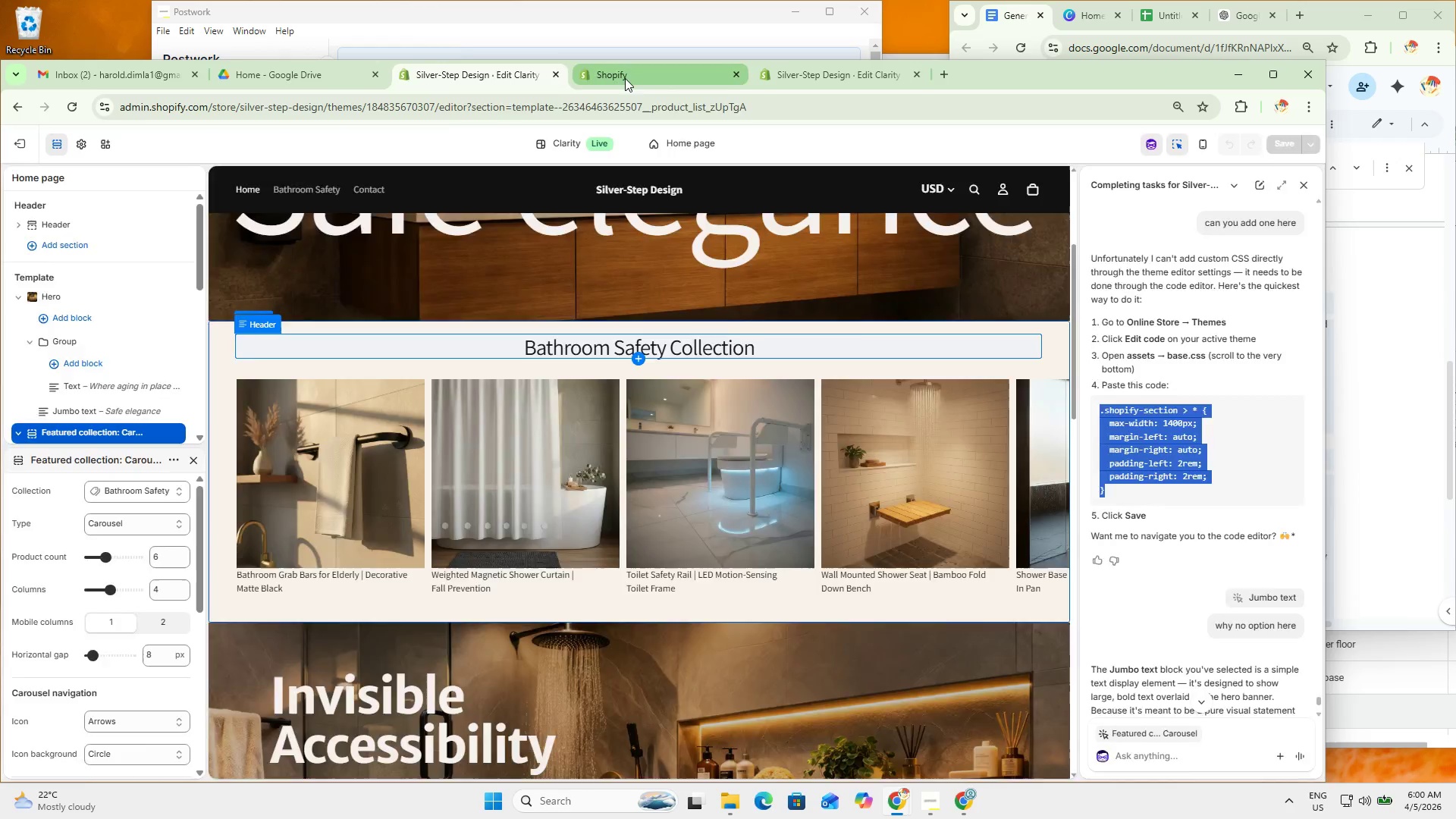 
left_click_drag(start_coordinate=[625, 75], to_coordinate=[434, 67])
 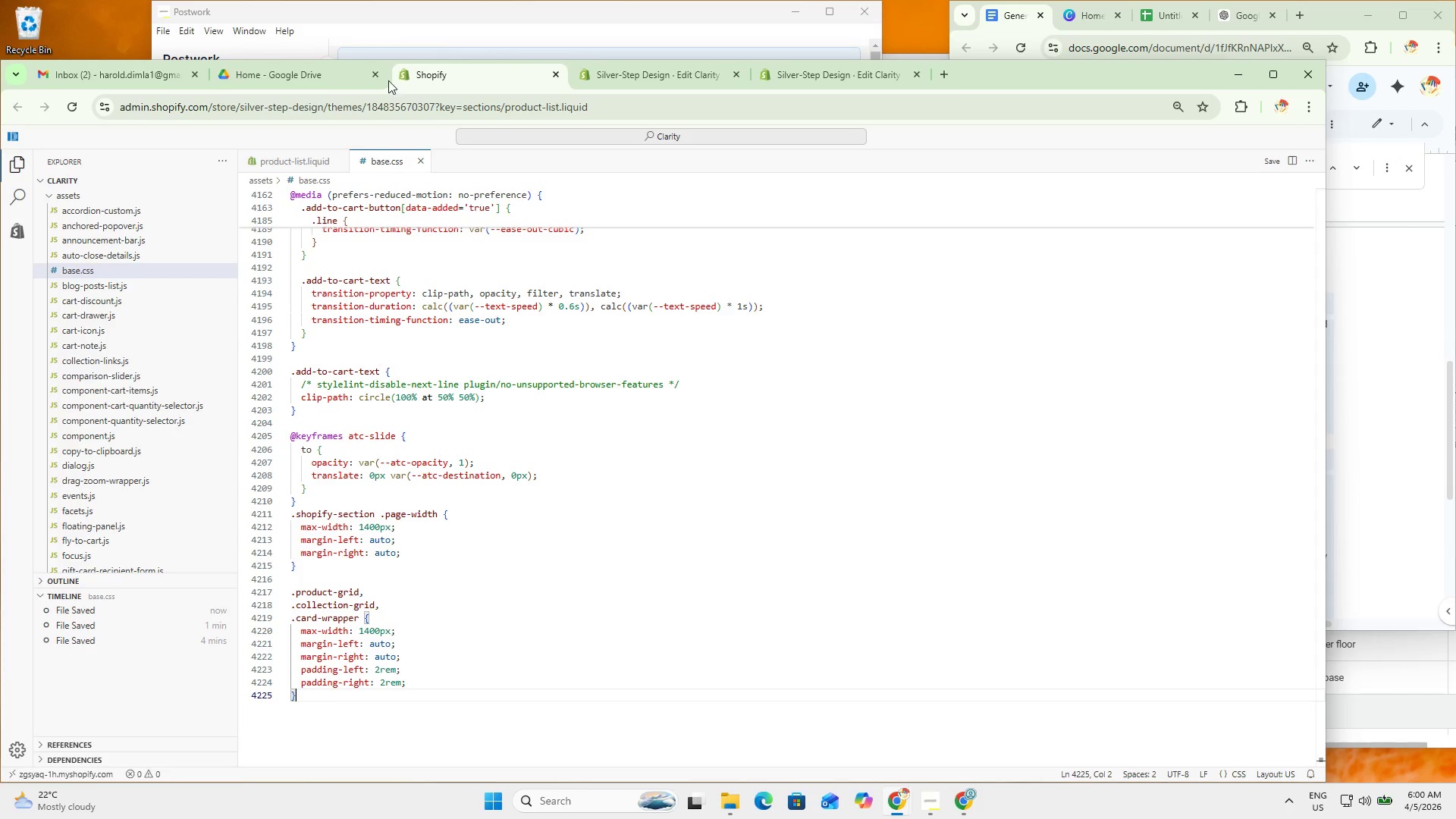 
left_click_drag(start_coordinate=[460, 61], to_coordinate=[461, 67])
 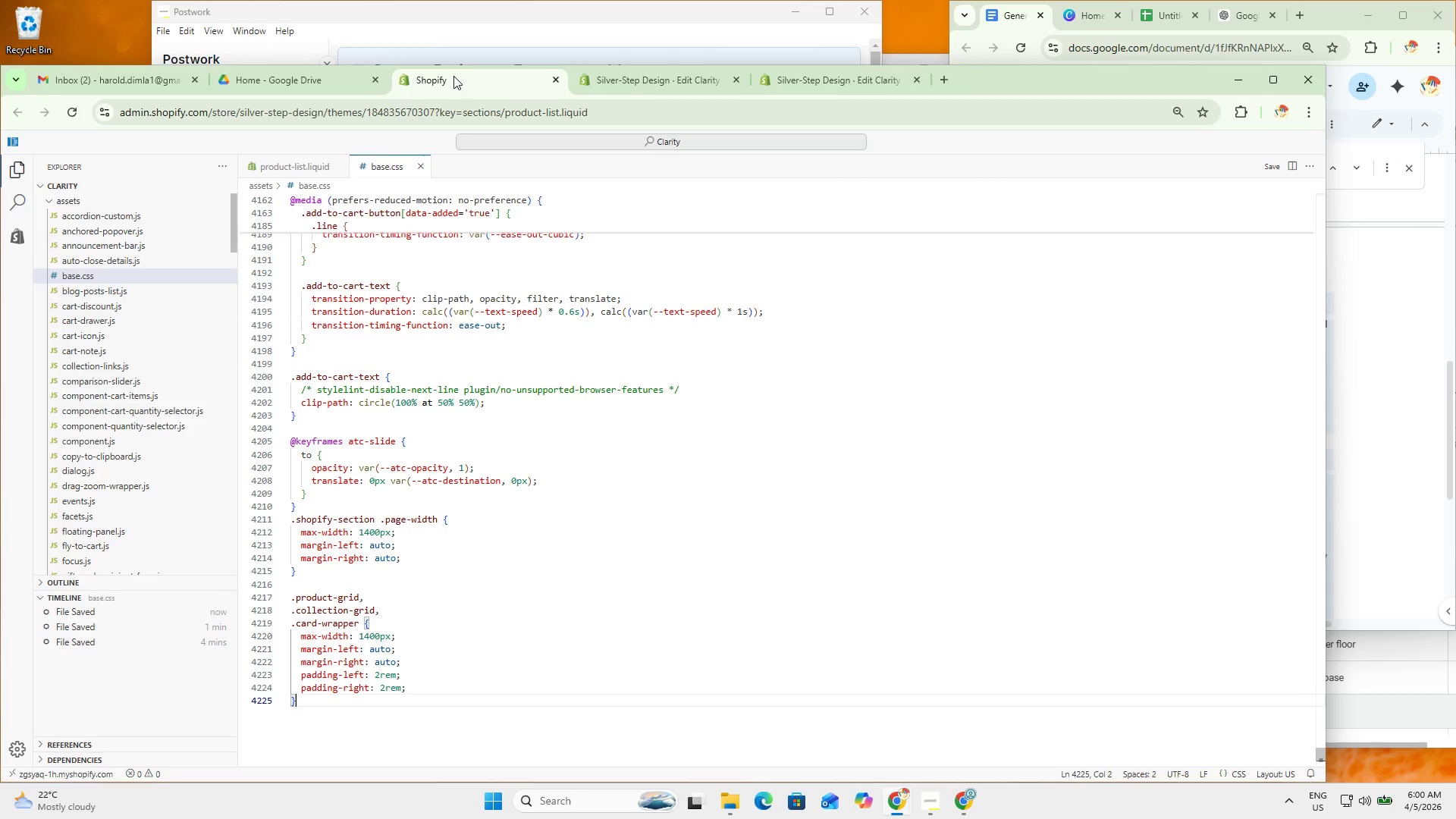 
left_click_drag(start_coordinate=[453, 76], to_coordinate=[588, 64])
 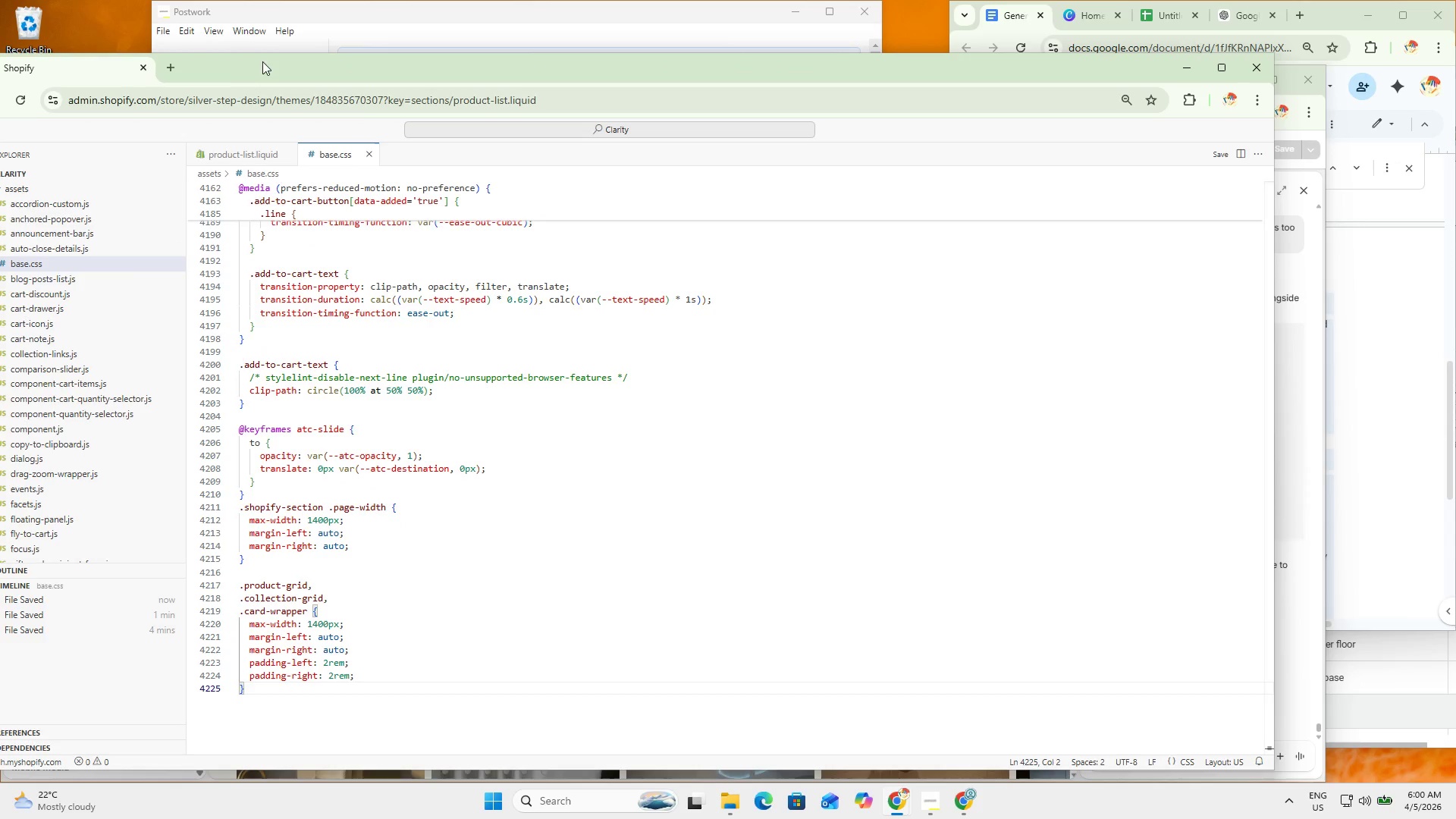 
left_click_drag(start_coordinate=[114, 70], to_coordinate=[608, 87])
 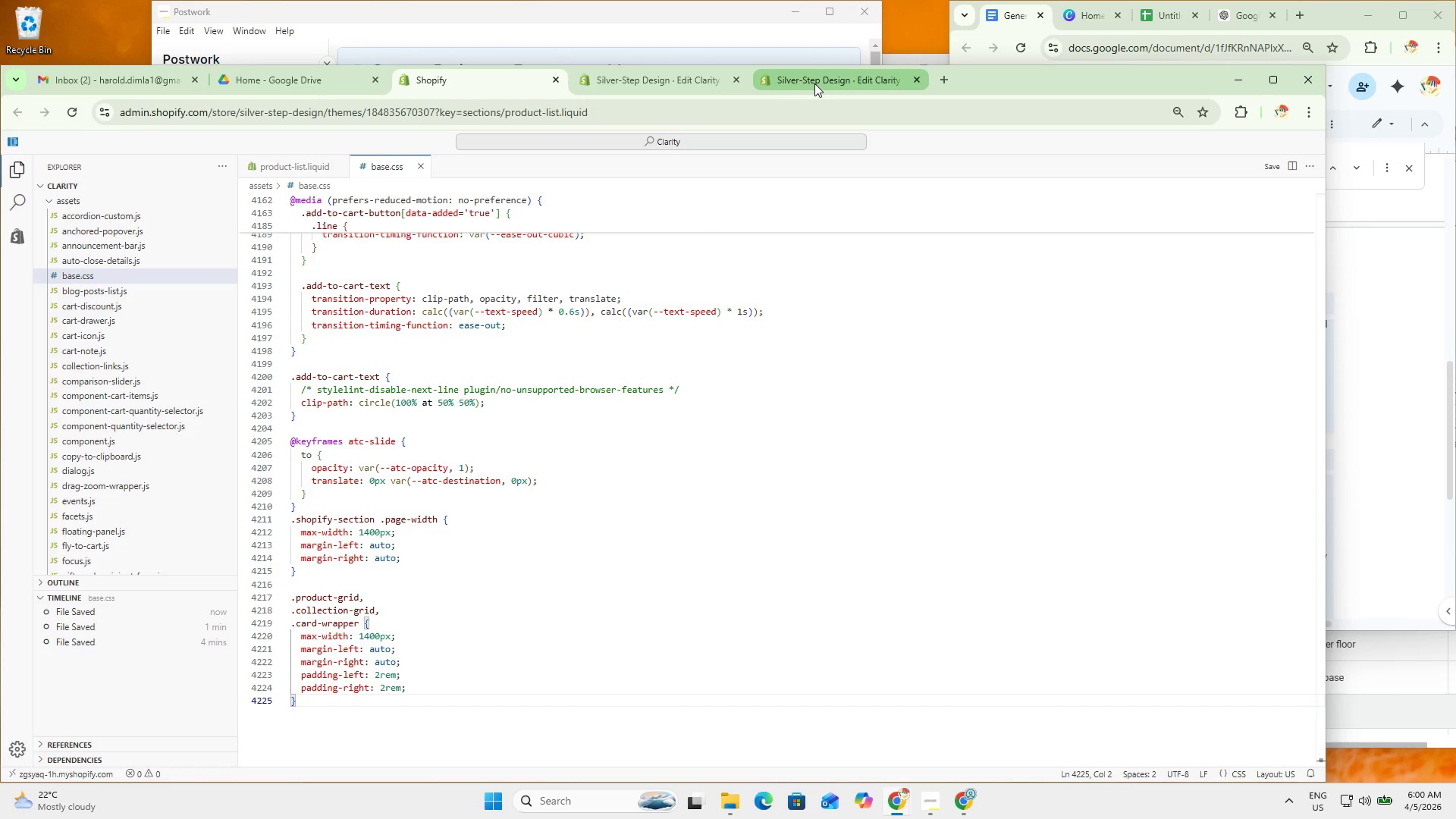 
left_click([817, 82])
 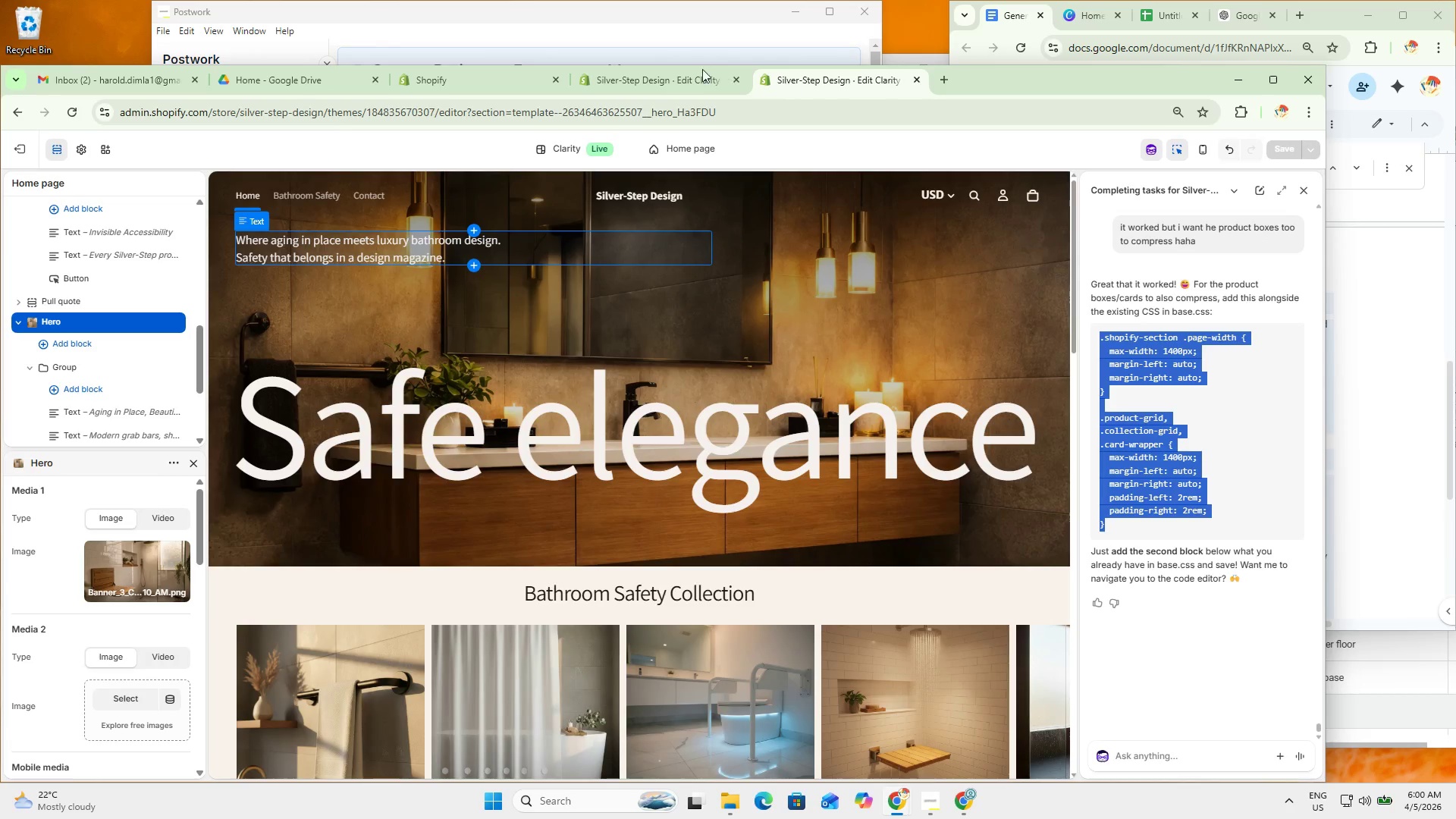 
left_click_drag(start_coordinate=[684, 84], to_coordinate=[471, 87])
 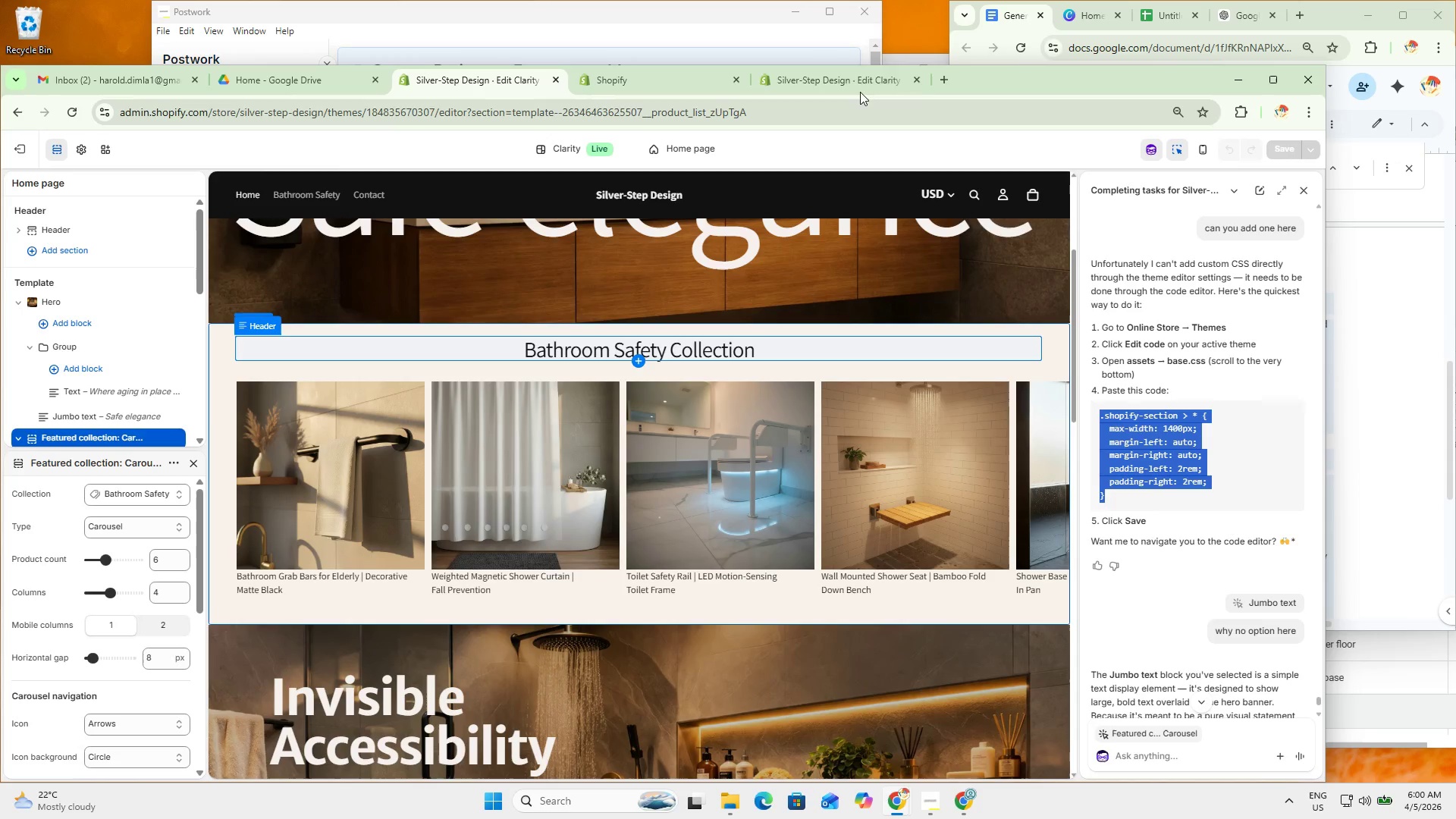 
left_click_drag(start_coordinate=[871, 84], to_coordinate=[531, 77])
 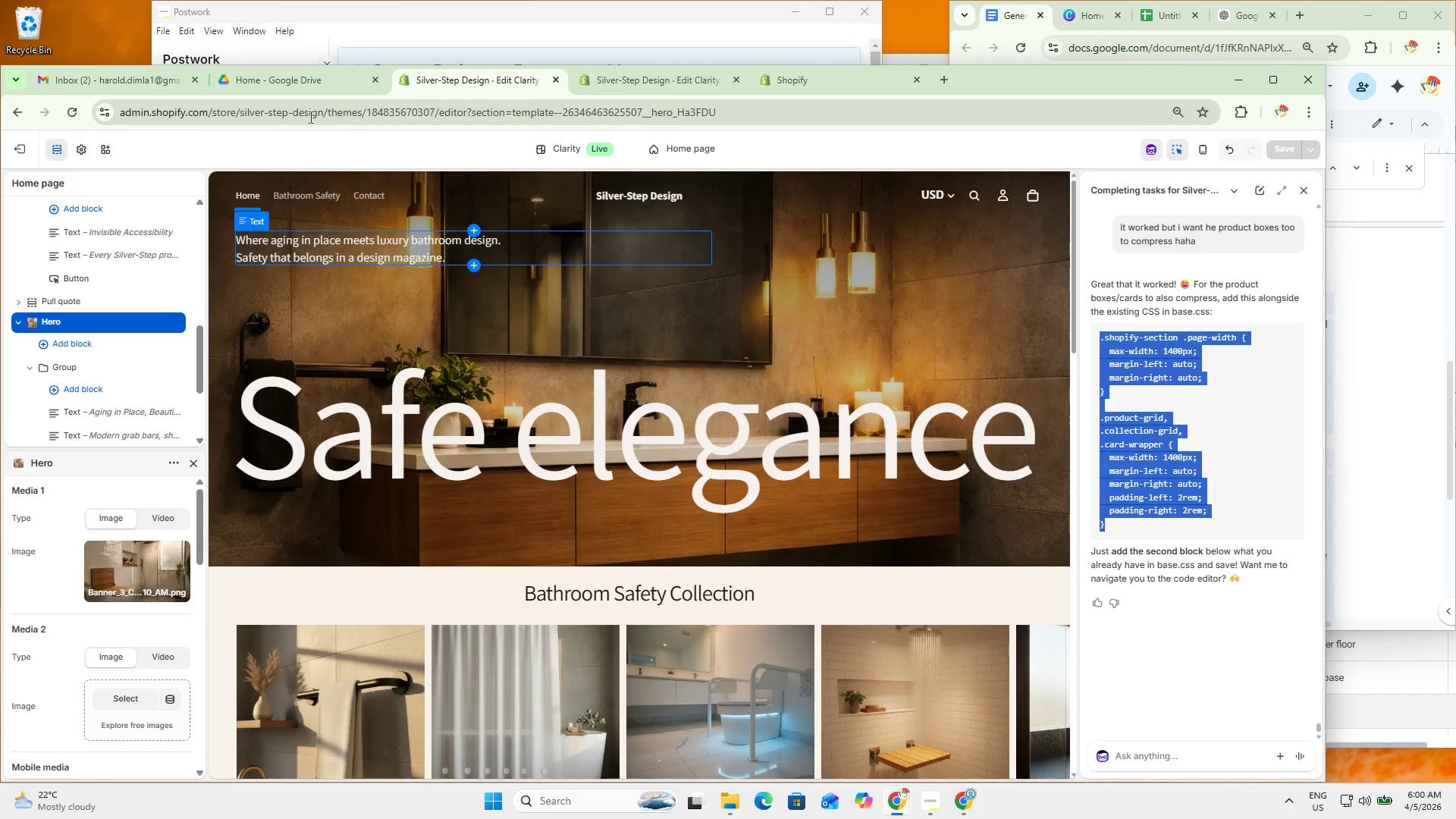 
left_click([254, 117])
 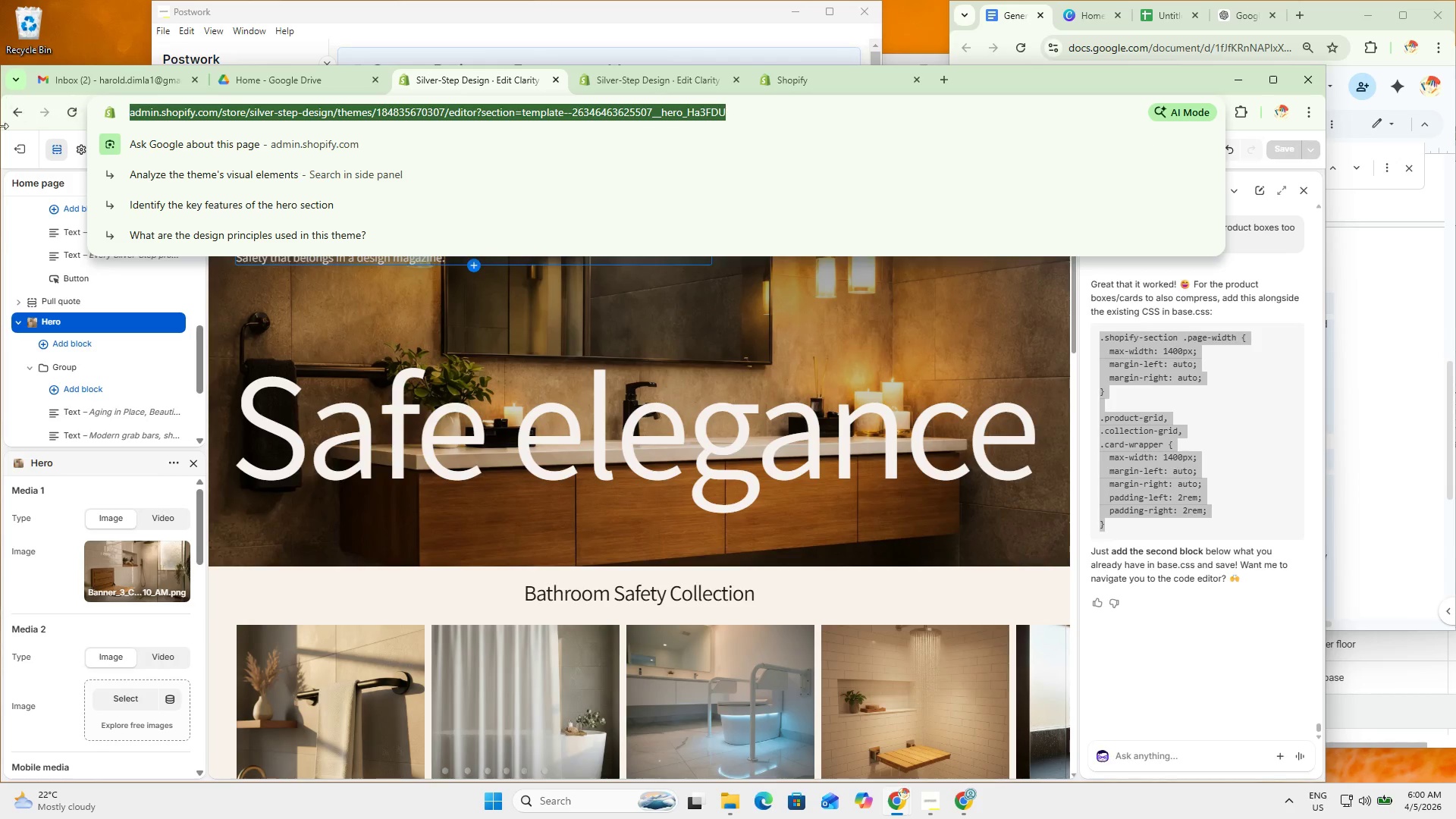 
left_click([11, 148])
 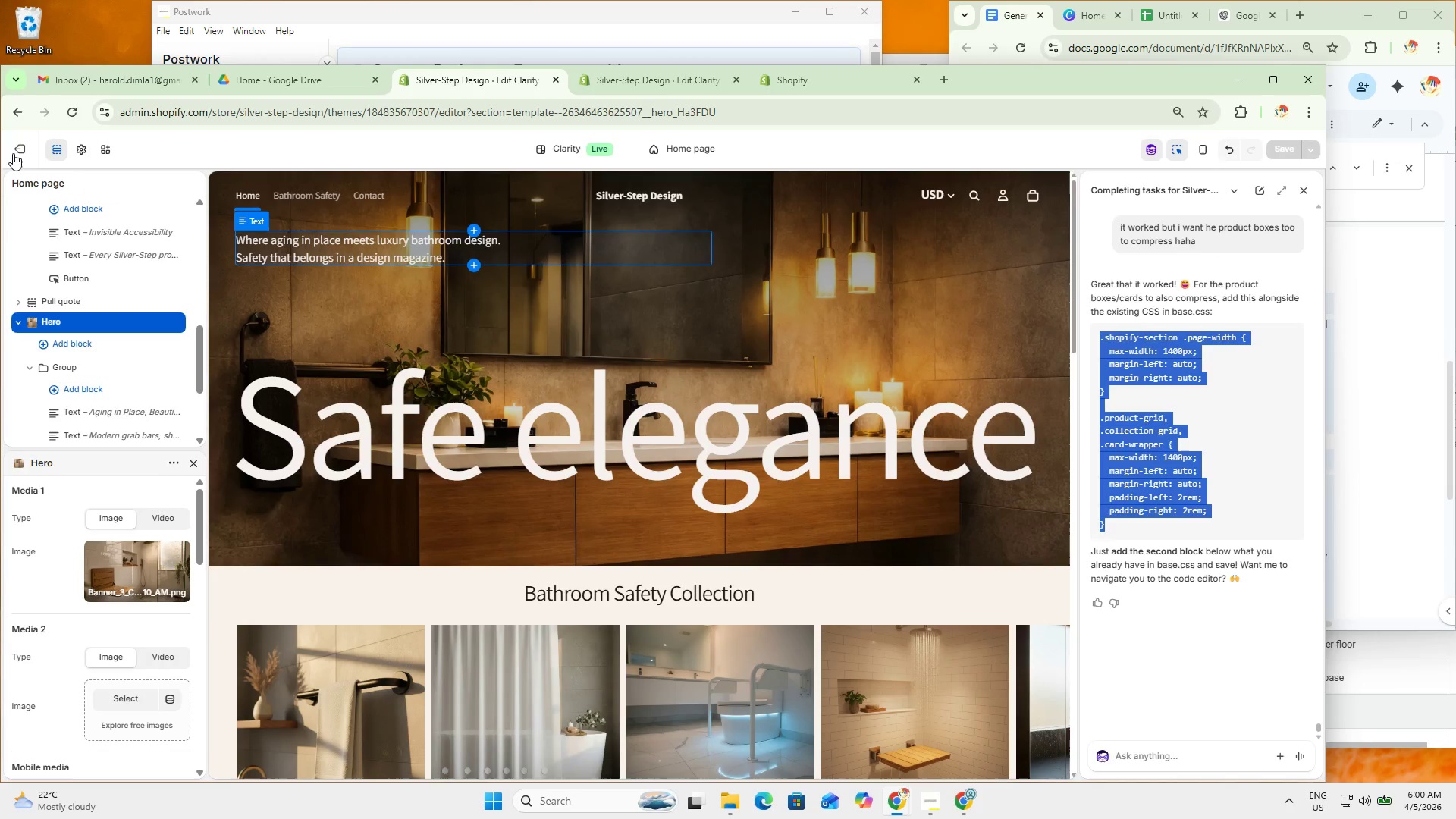 
left_click([13, 153])
 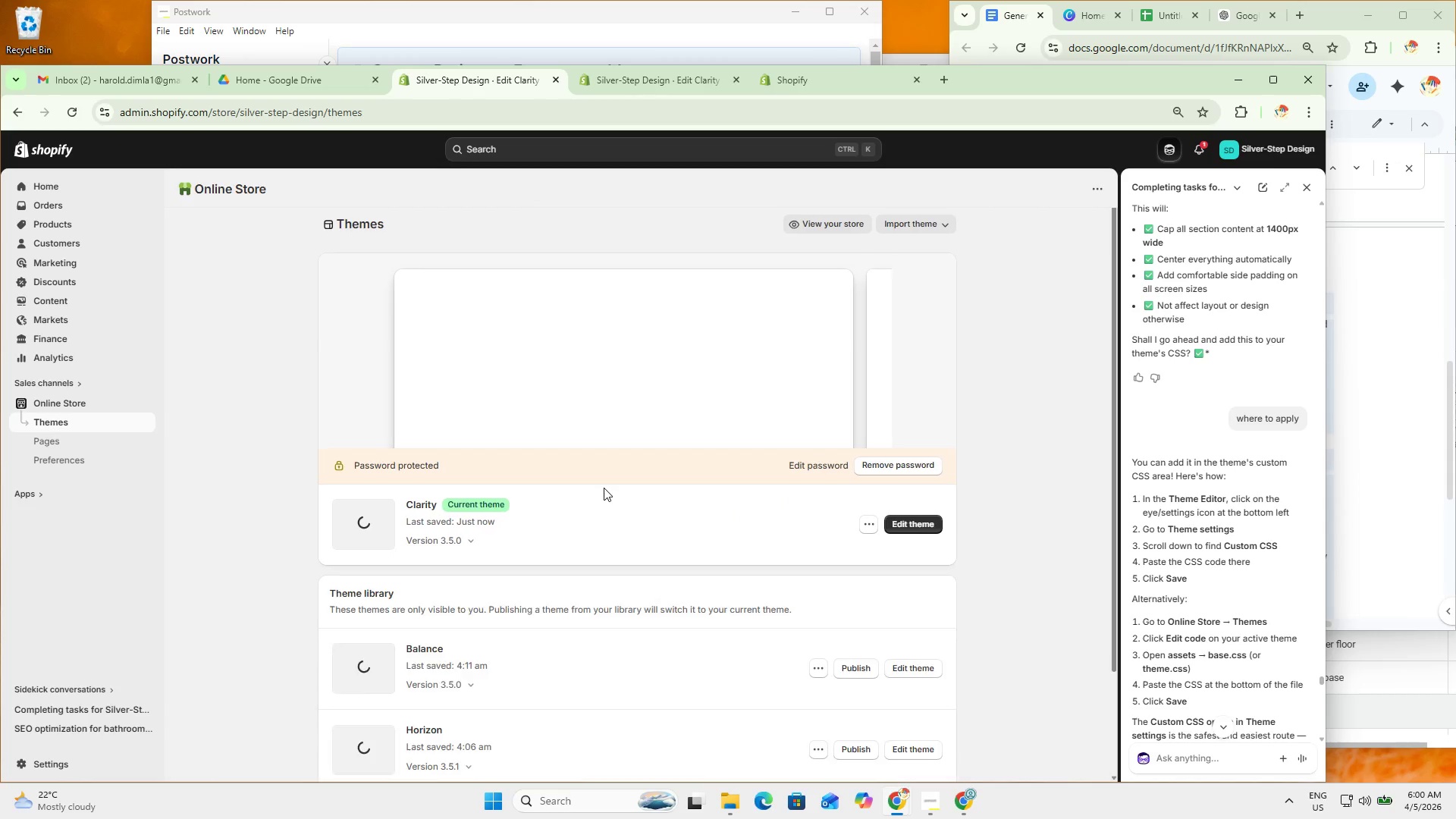 
wait(5.31)
 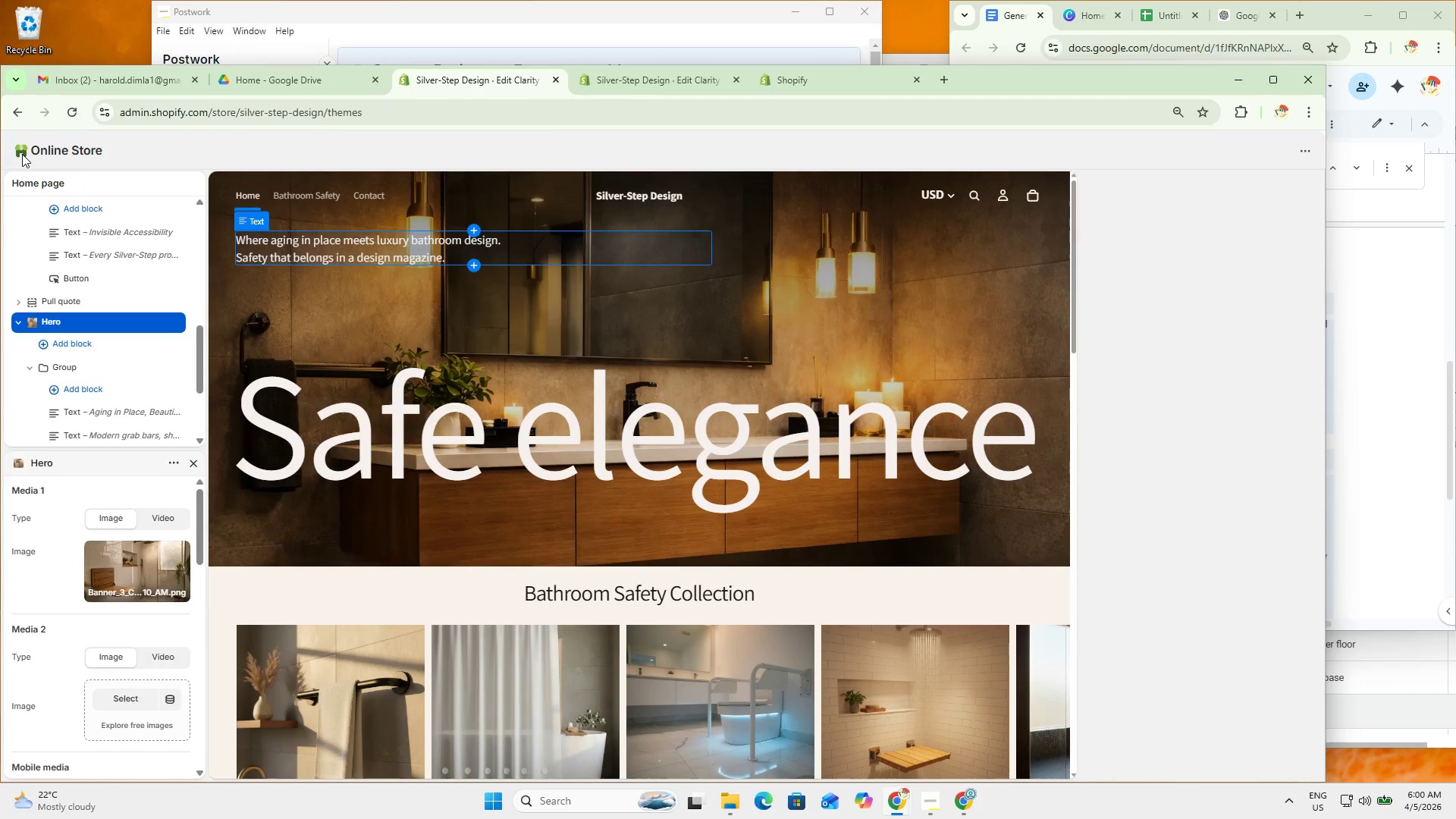 
left_click([870, 522])
 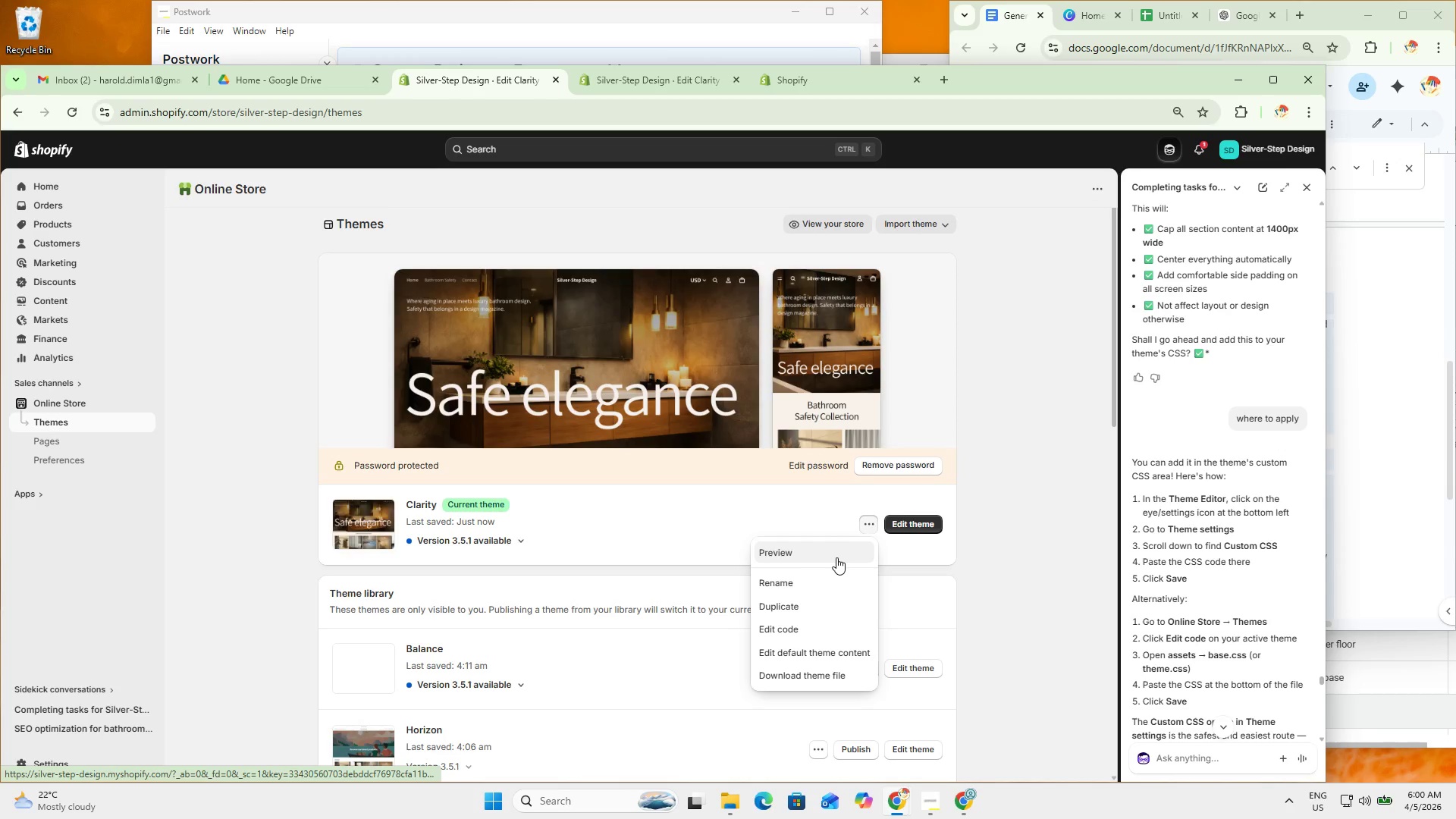 
left_click([836, 557])
 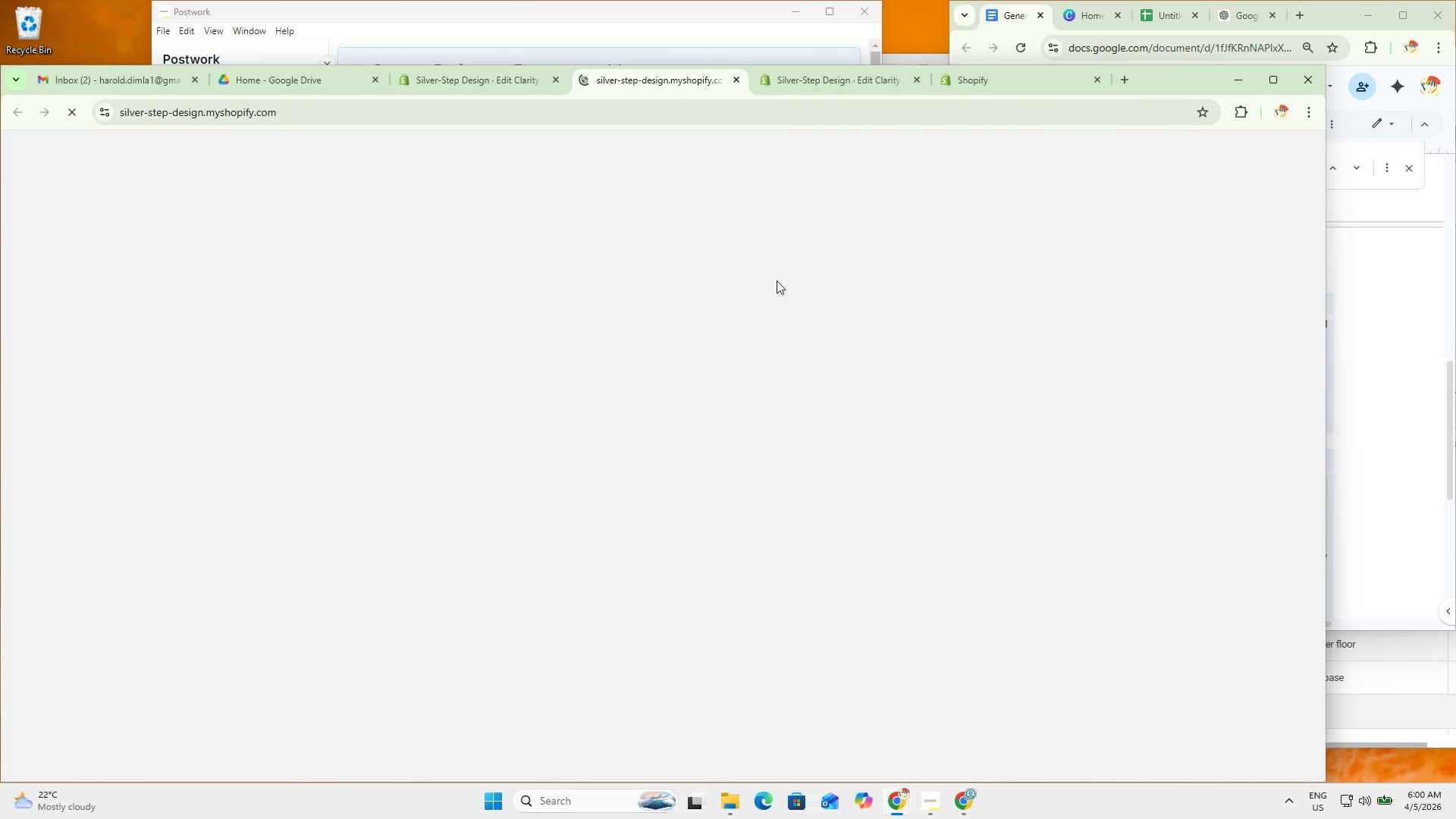 
wait(5.17)
 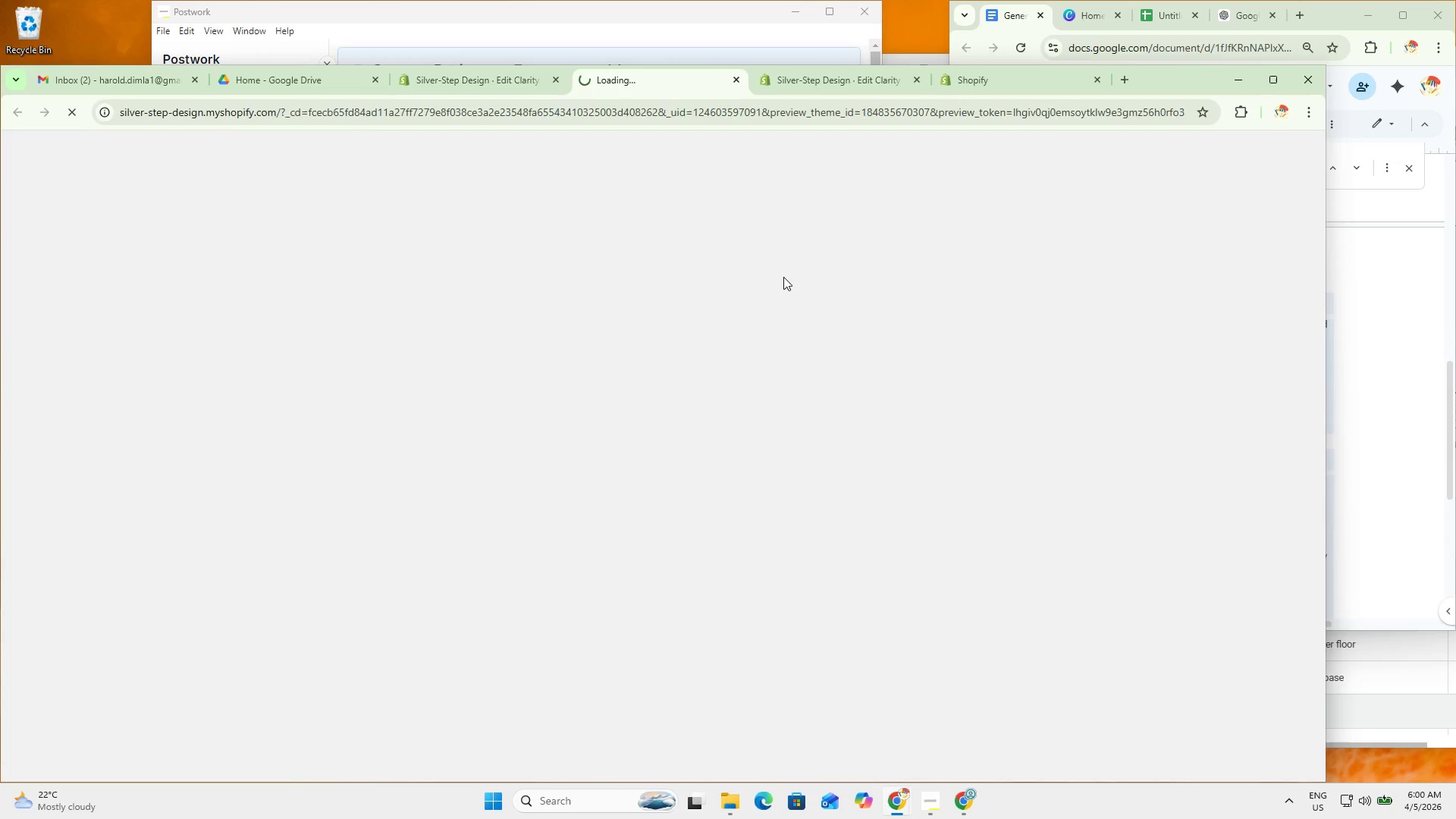 
scroll: coordinate [774, 299], scroll_direction: down, amount: 4.0
 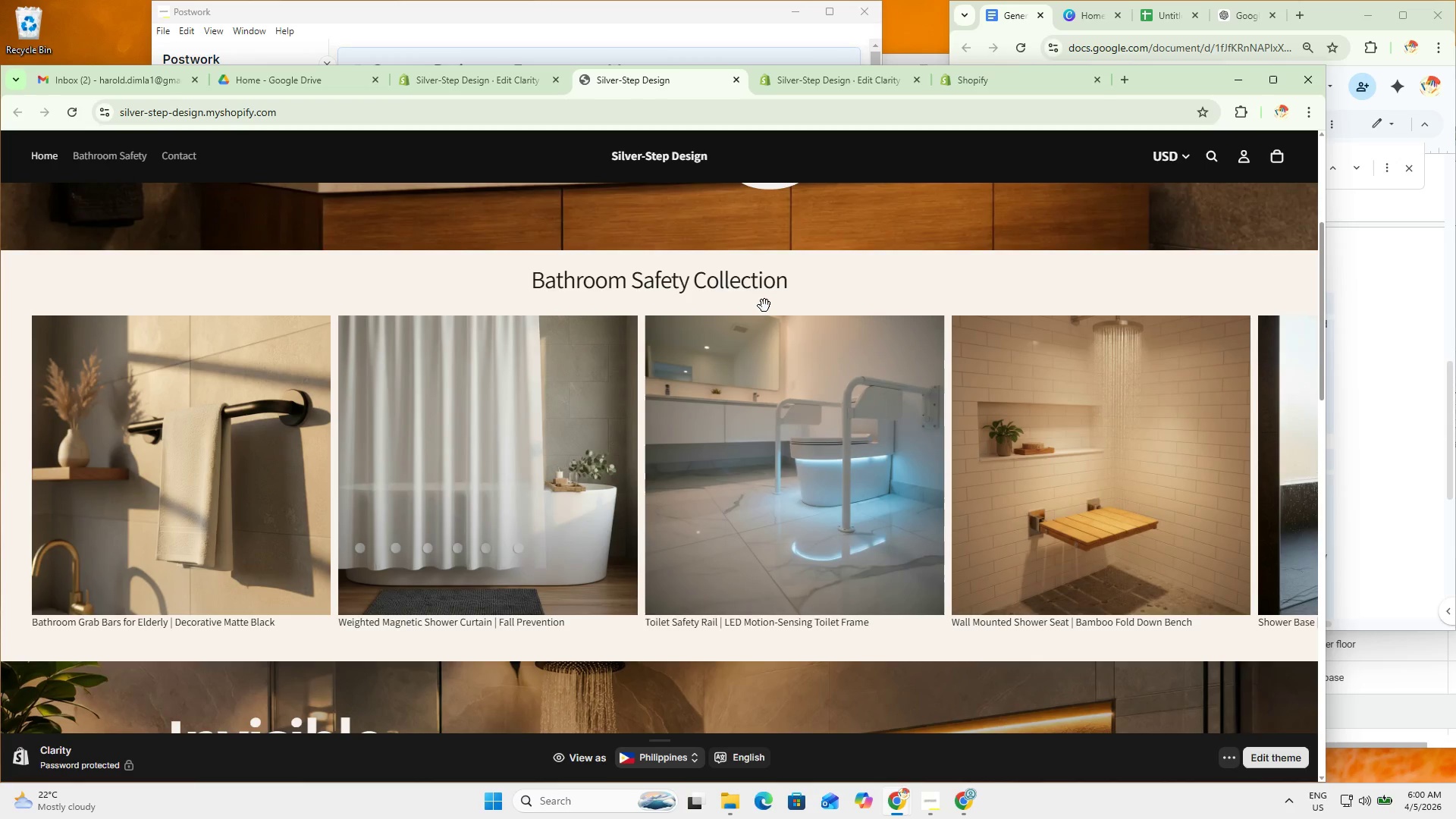 
scroll: coordinate [774, 342], scroll_direction: up, amount: 9.0
 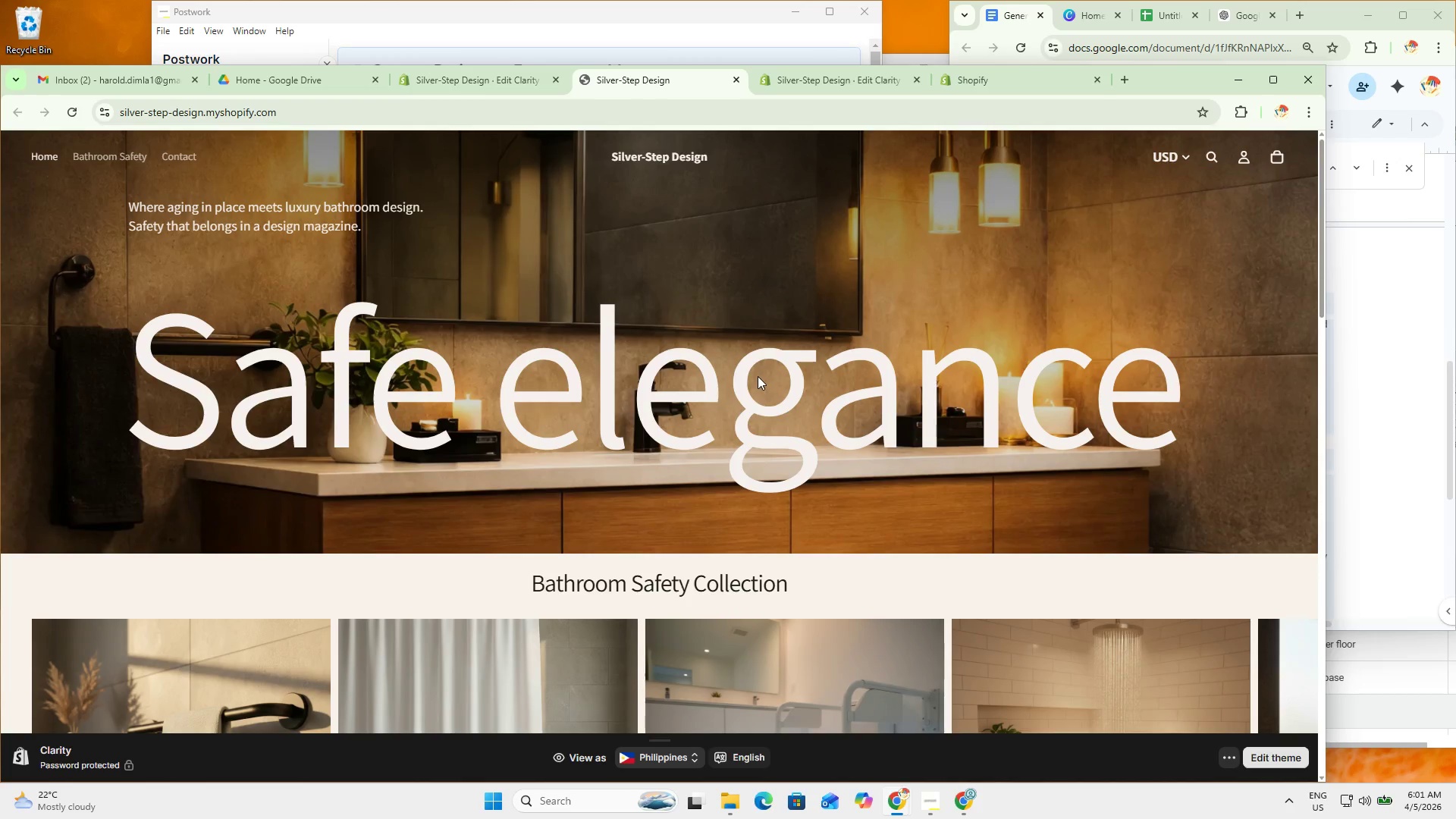 
scroll: coordinate [758, 378], scroll_direction: none, amount: 0.0
 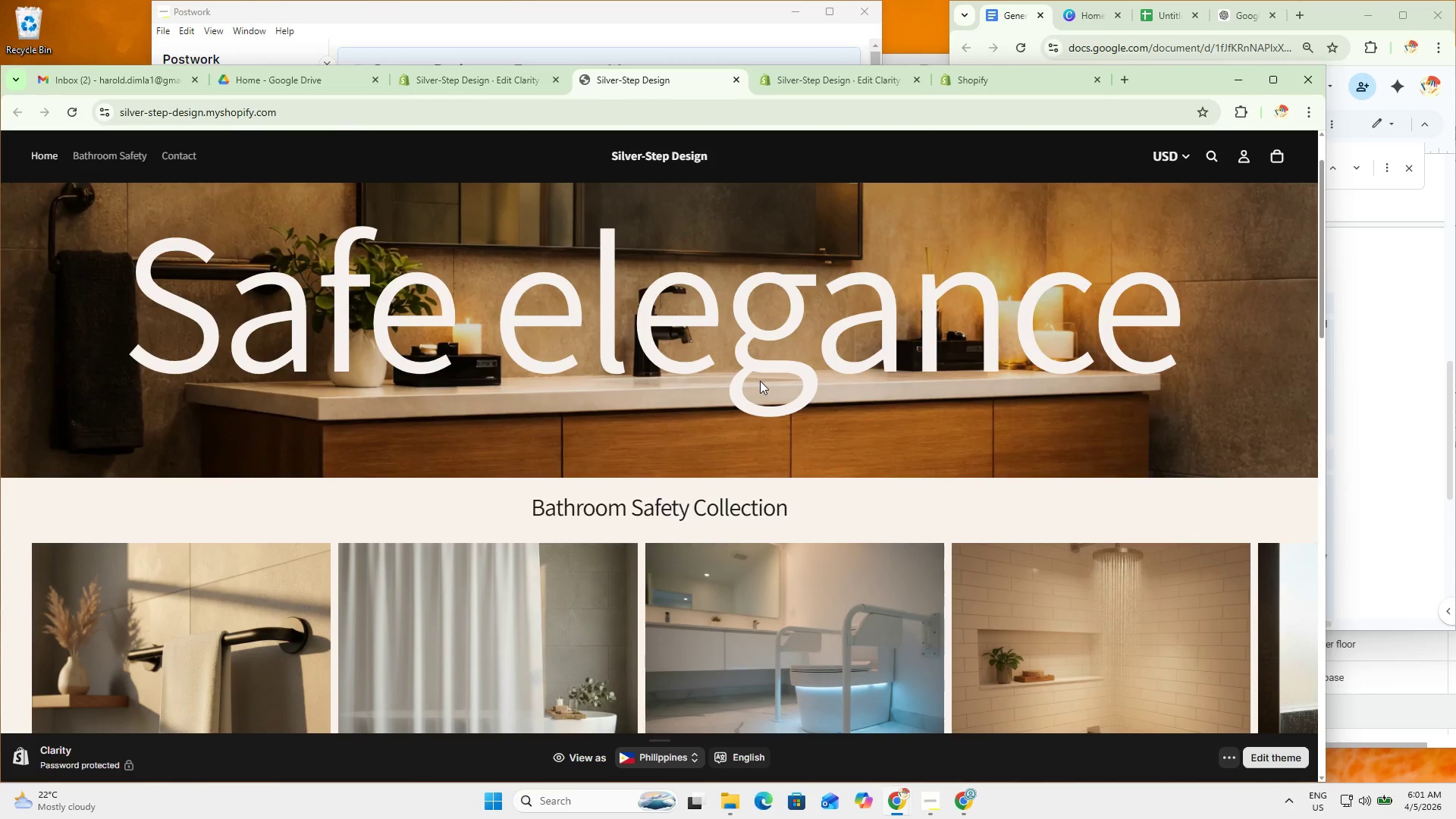 
scroll: coordinate [761, 381], scroll_direction: down, amount: 2.0
 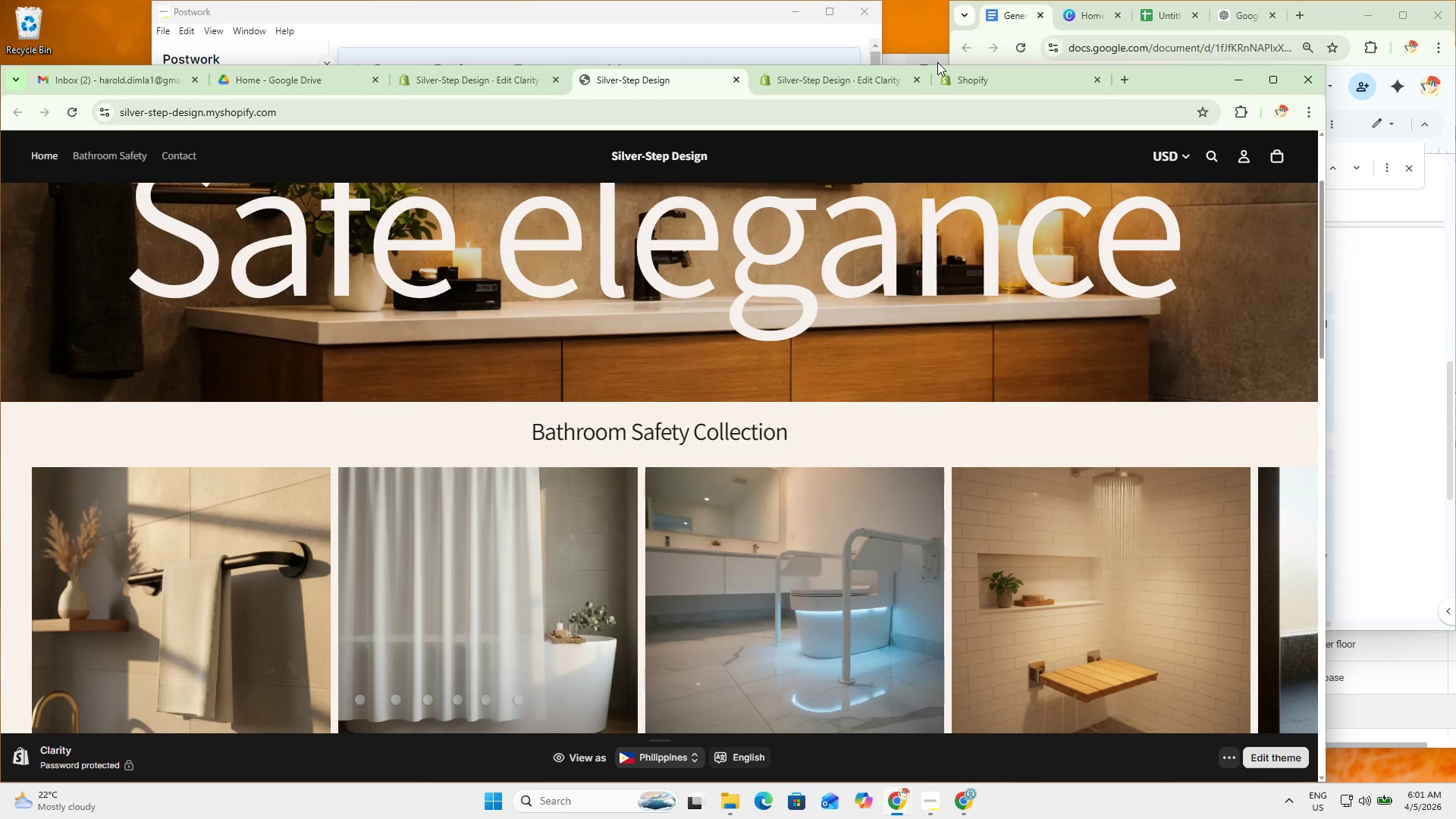 
left_click_drag(start_coordinate=[936, 67], to_coordinate=[919, 0])